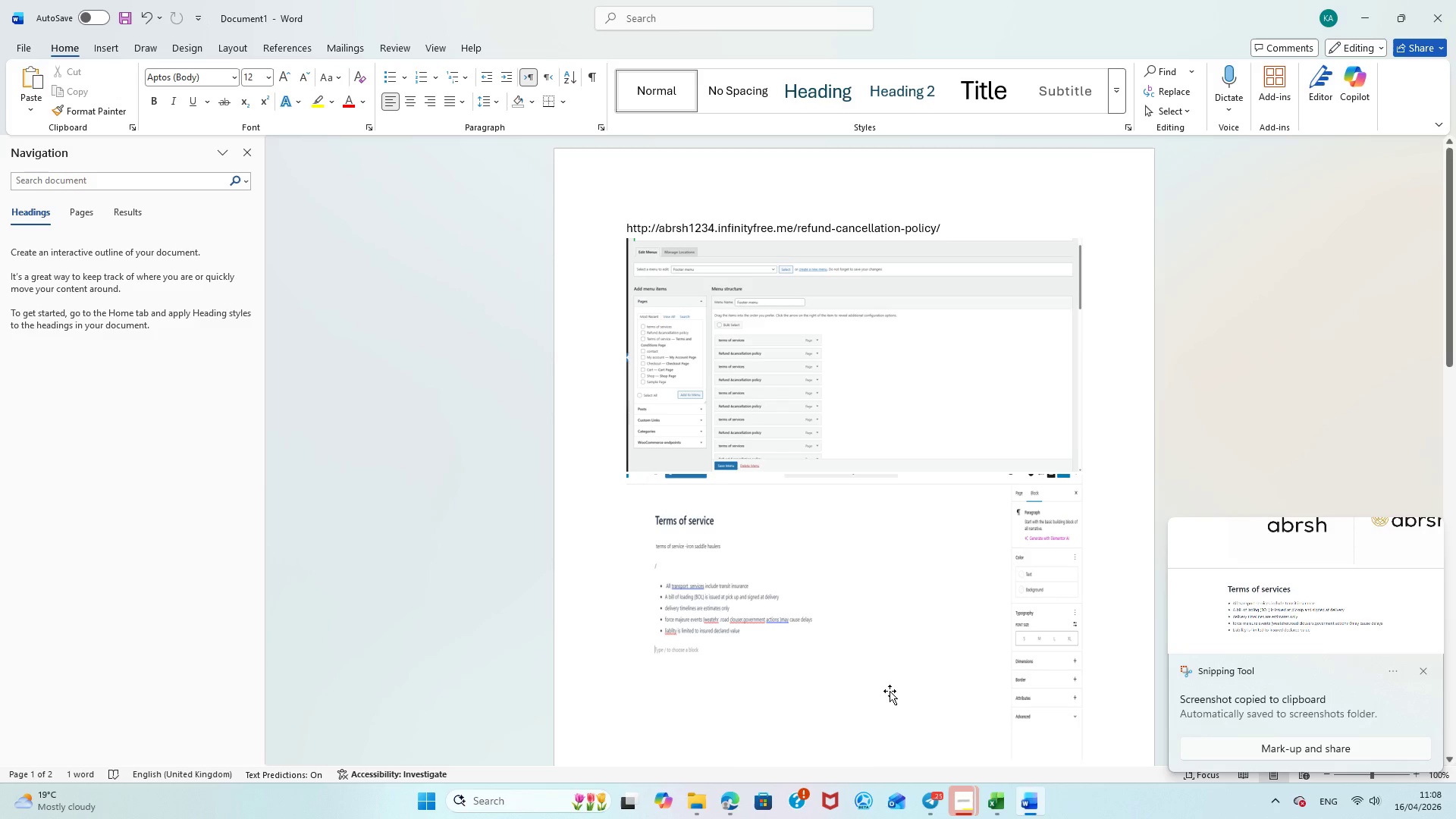 
scroll: coordinate [902, 693], scroll_direction: down, amount: 32.0
 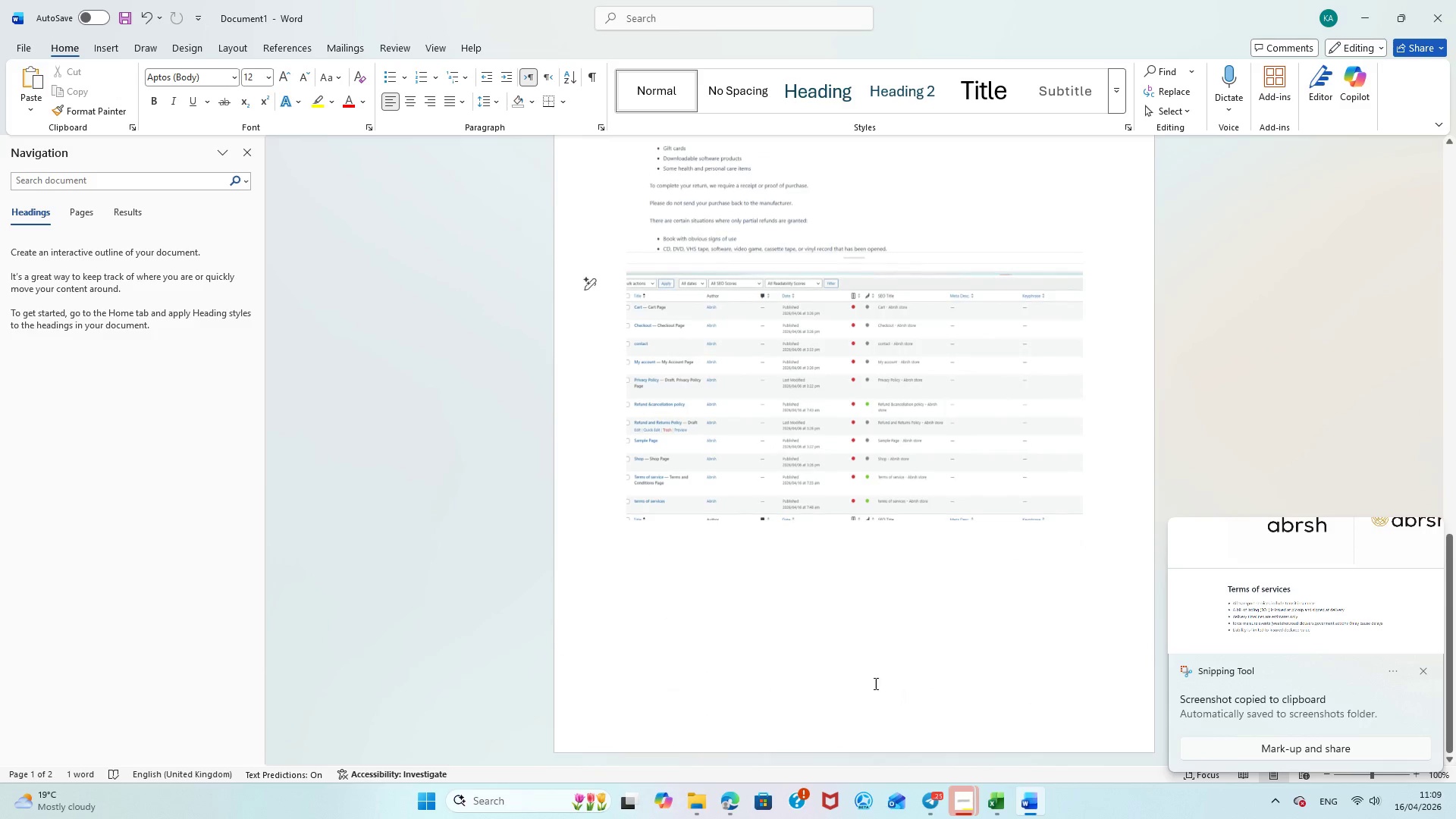 
left_click([832, 668])
 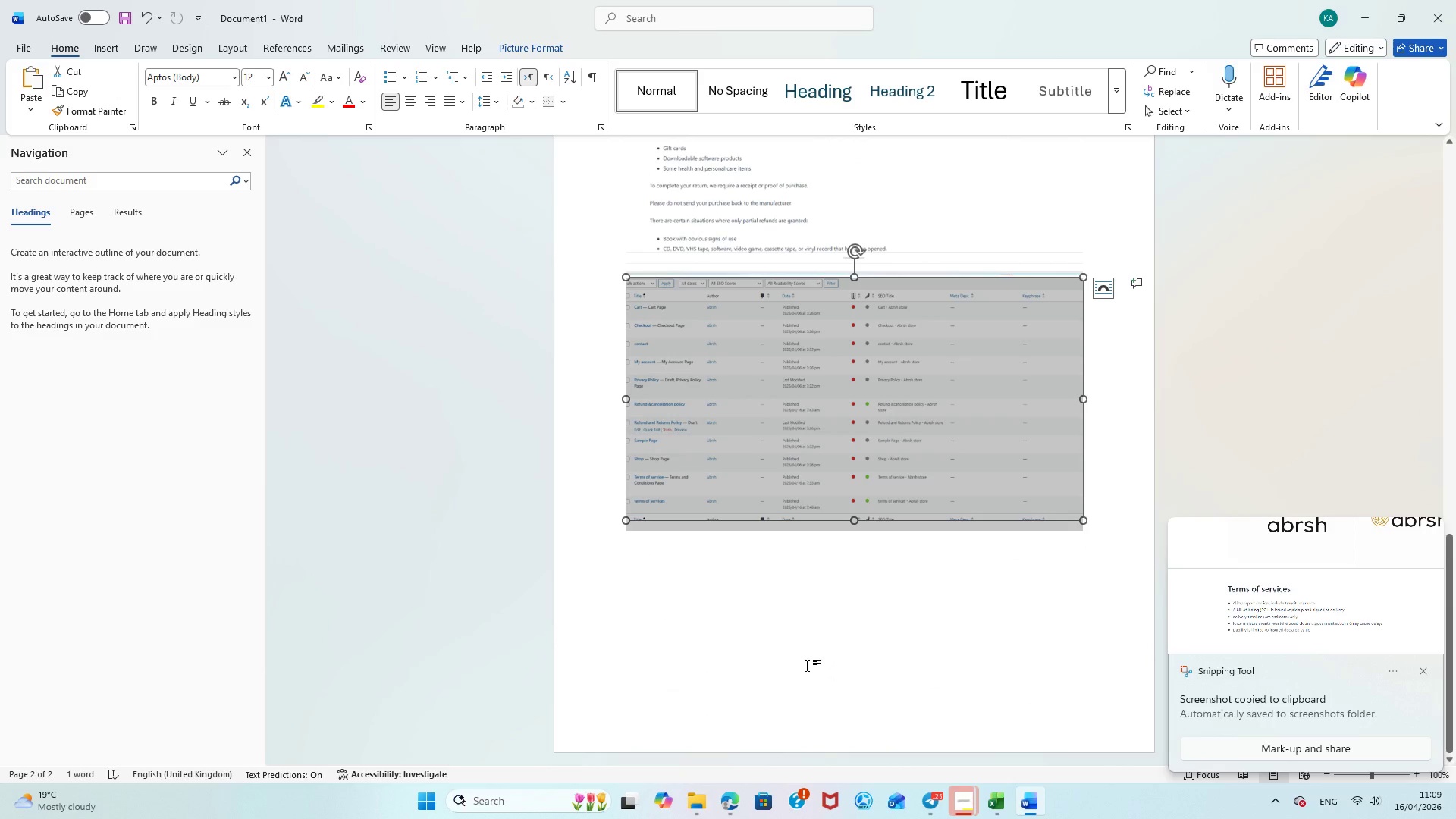 
left_click([658, 624])
 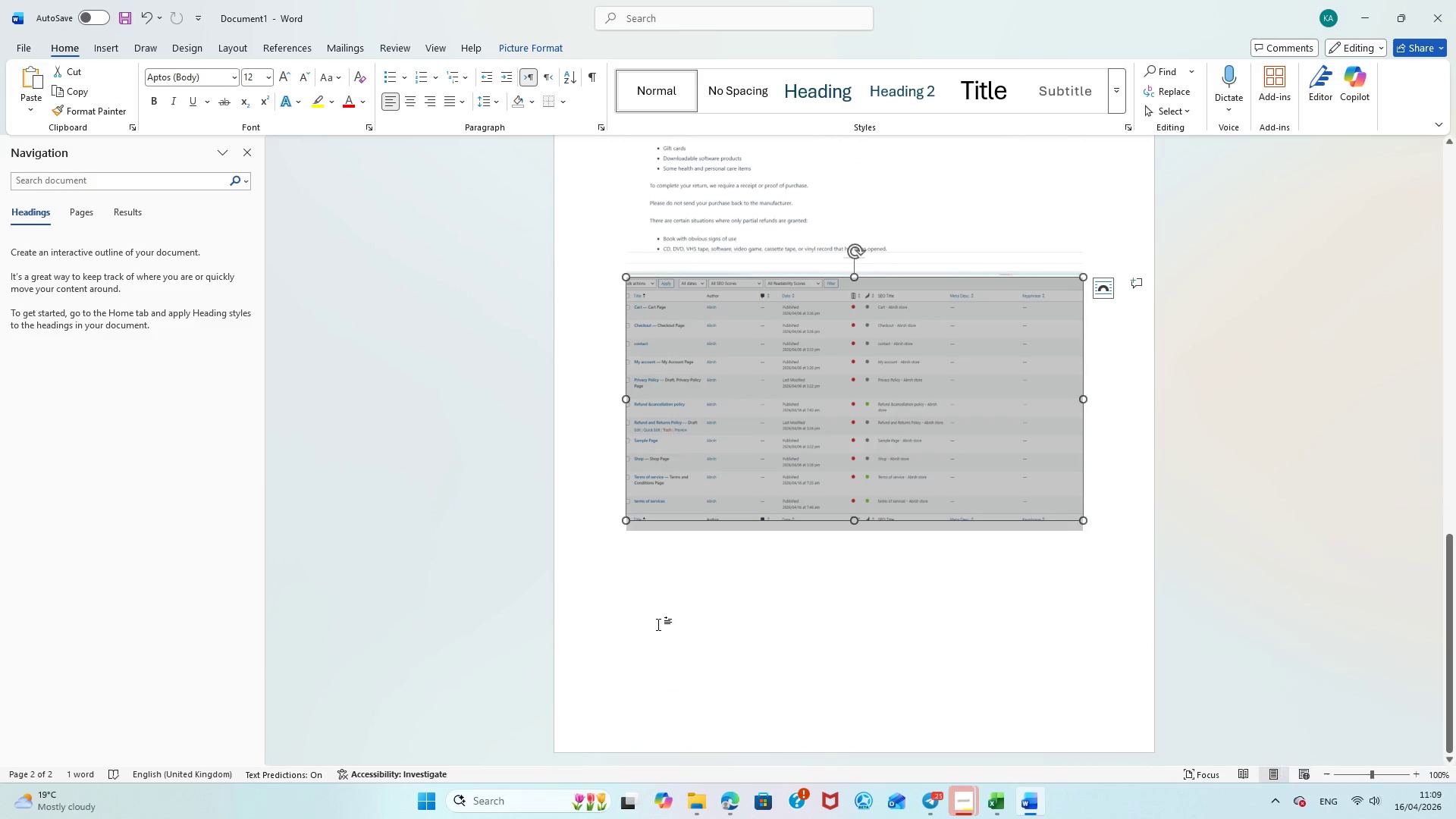 
key(Control+V)
 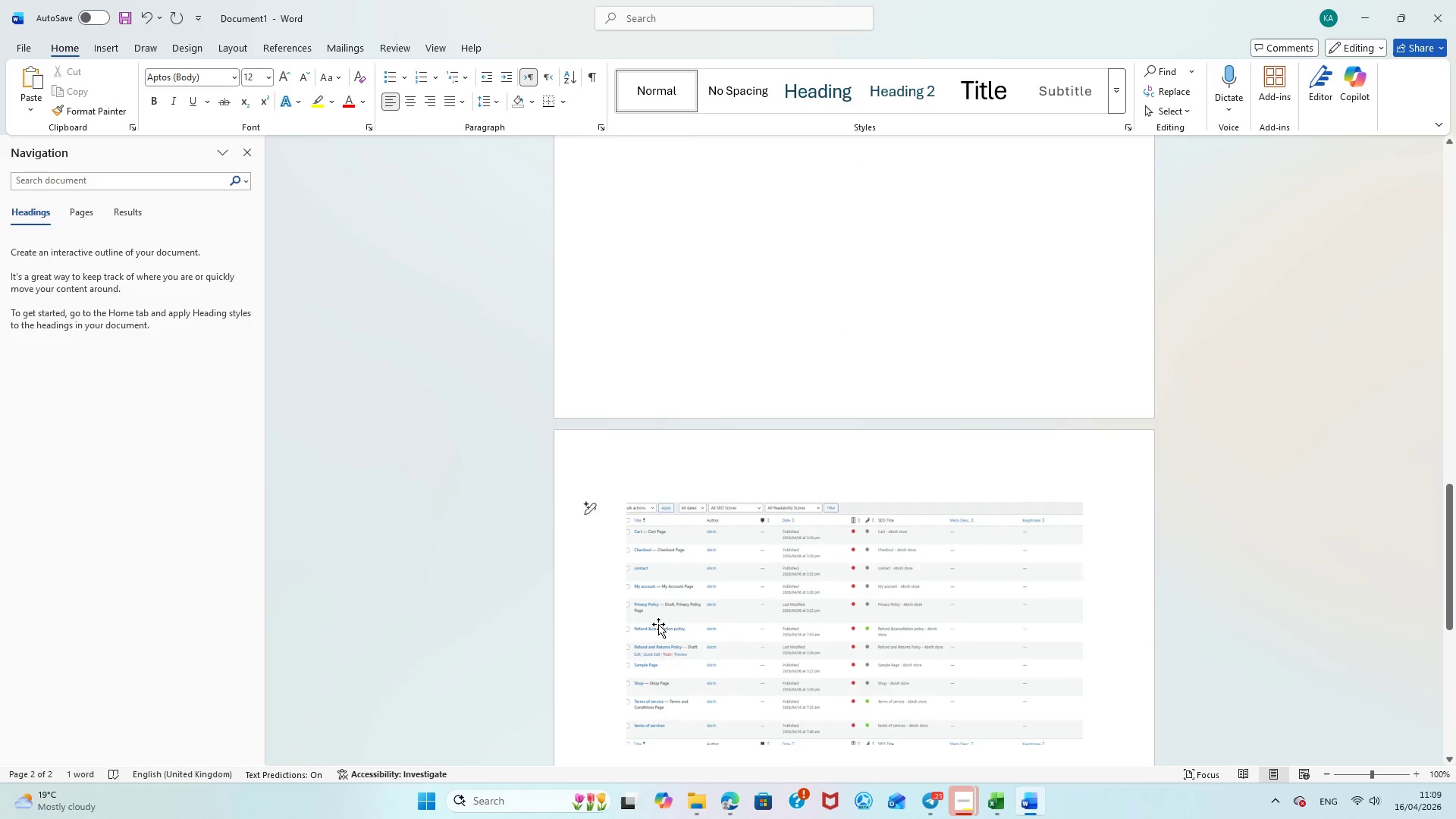 
scroll: coordinate [682, 613], scroll_direction: up, amount: 14.0
 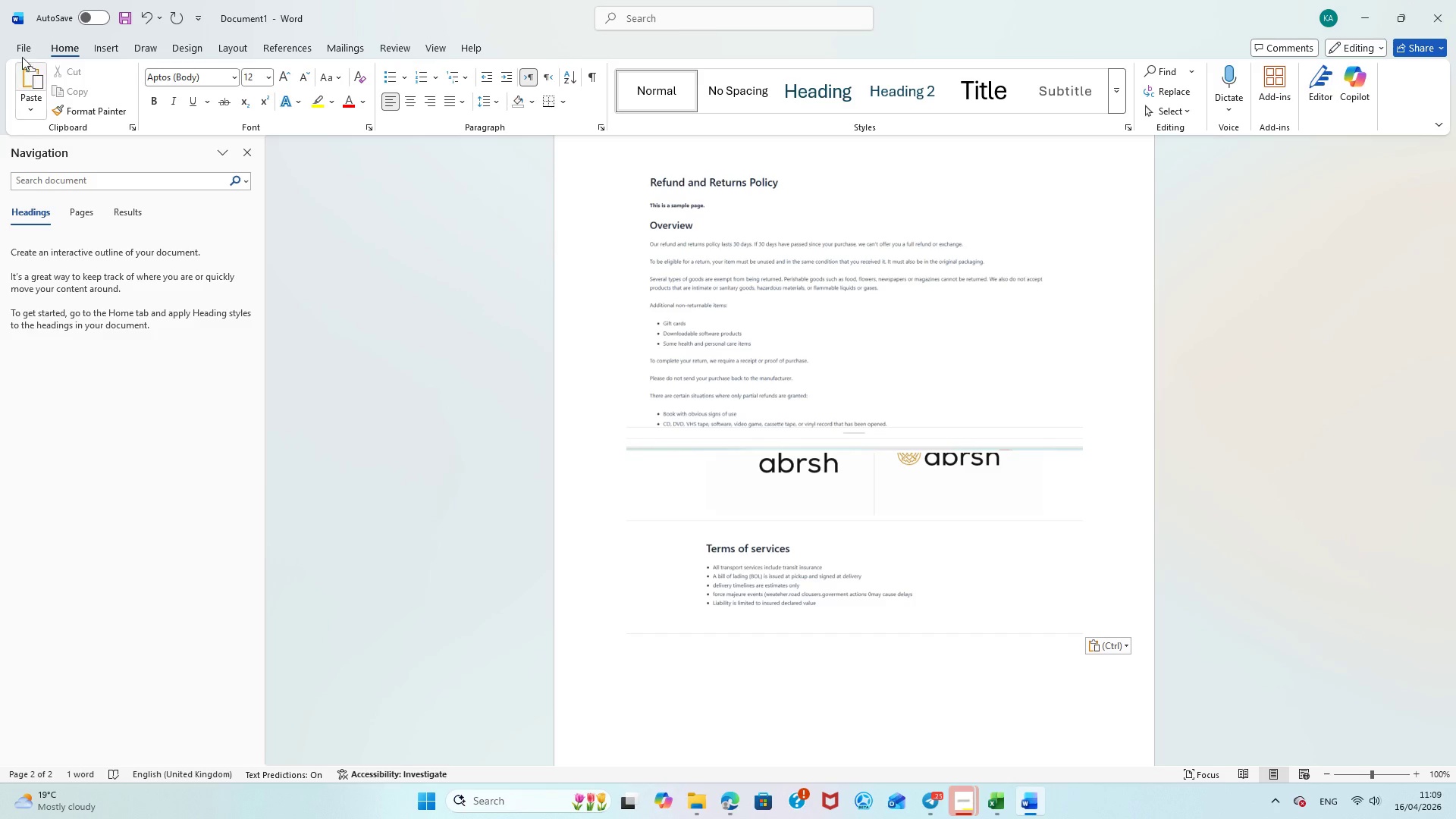 
left_click([14, 45])
 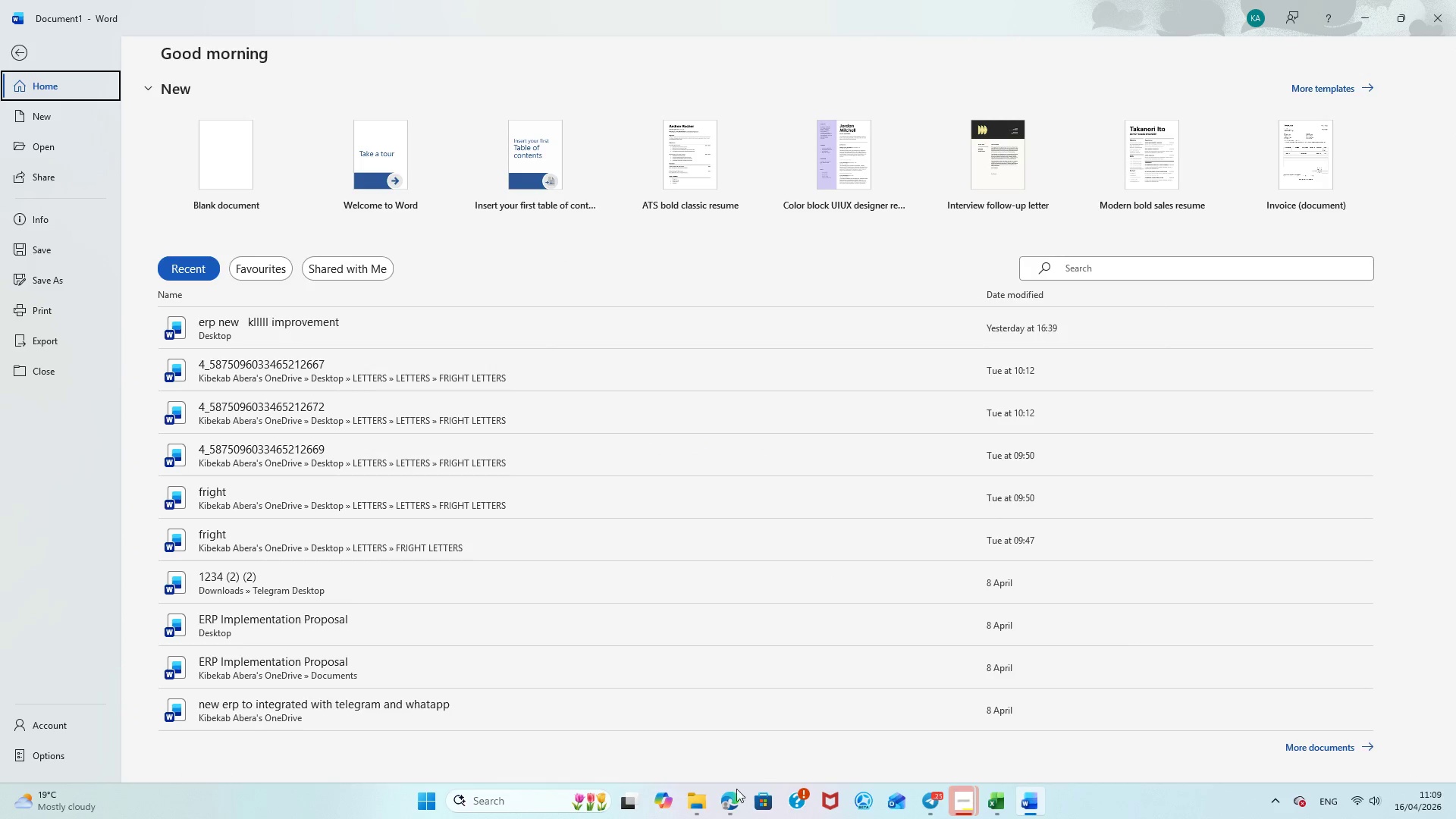 
left_click([742, 805])
 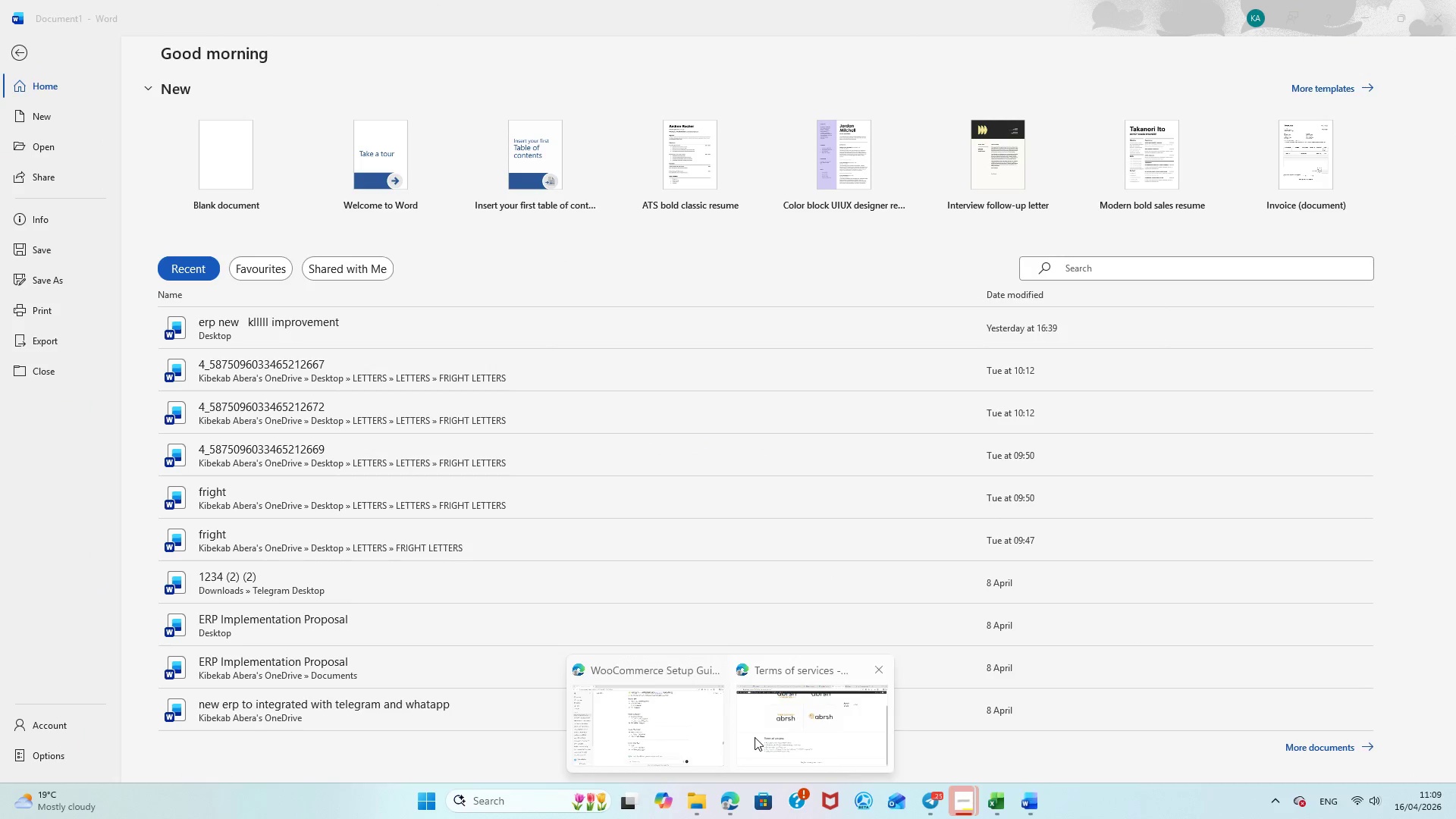 
left_click([770, 737])
 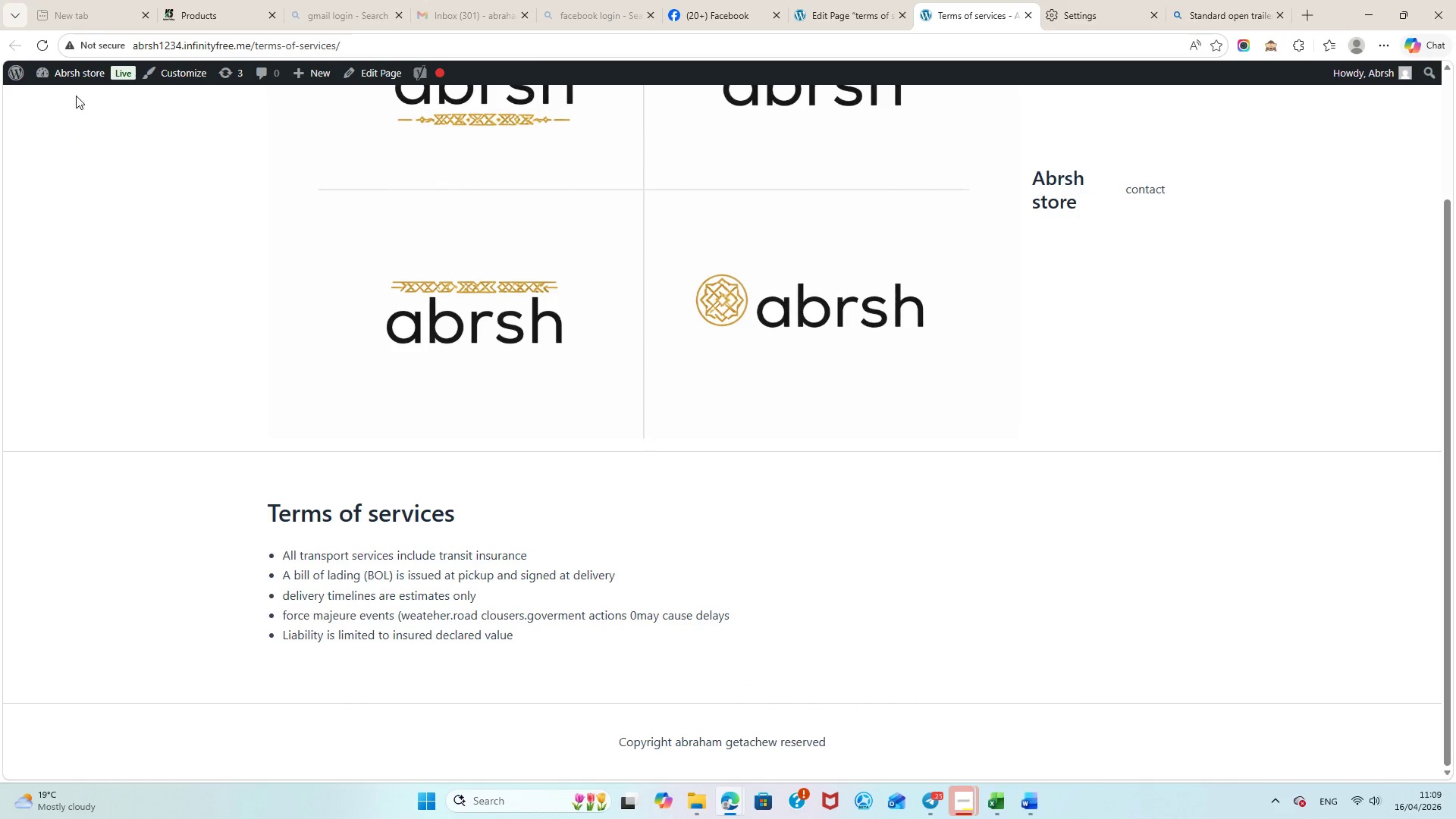 
left_click([71, 79])
 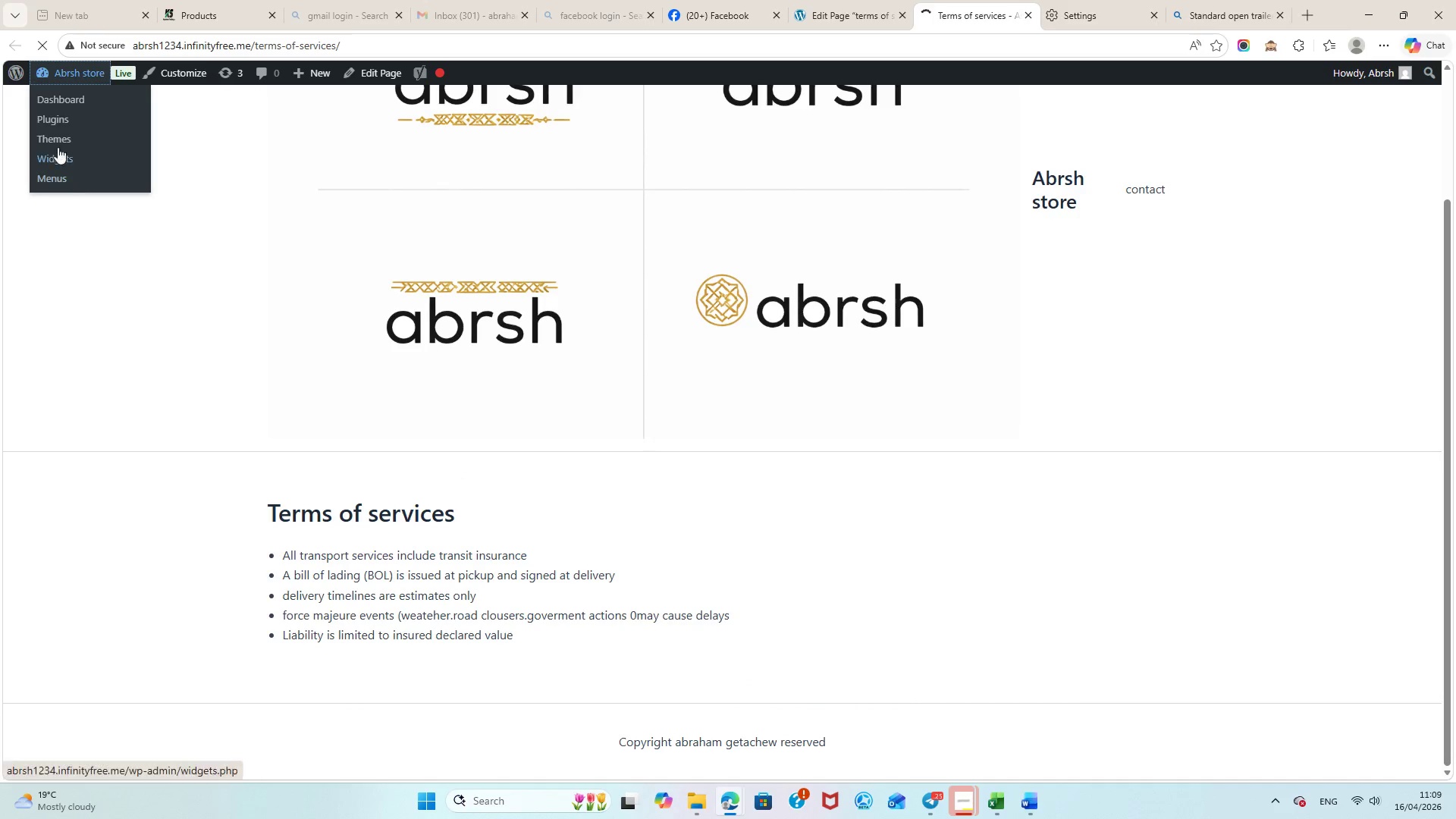 
left_click([73, 100])
 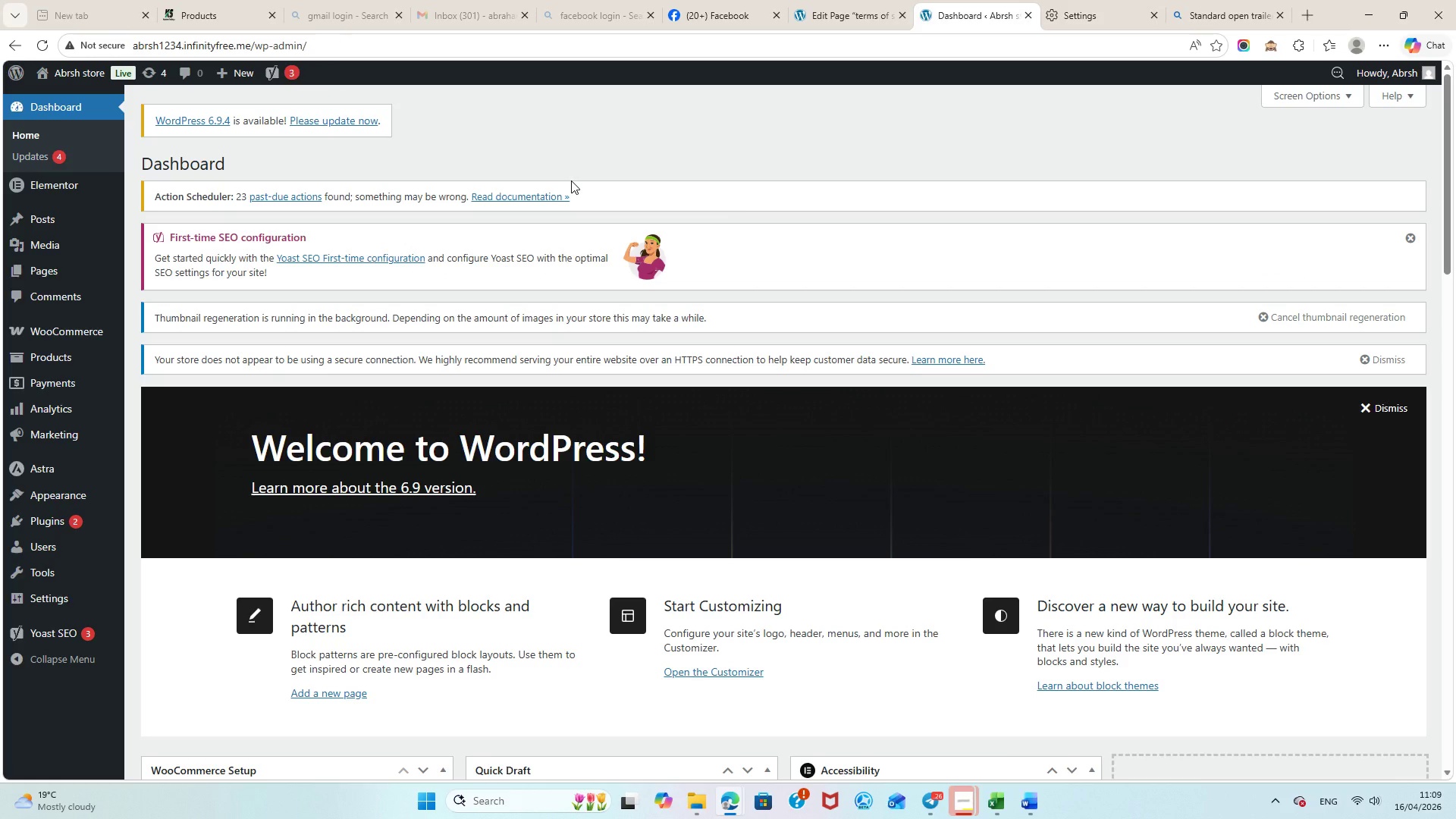 
wait(16.3)
 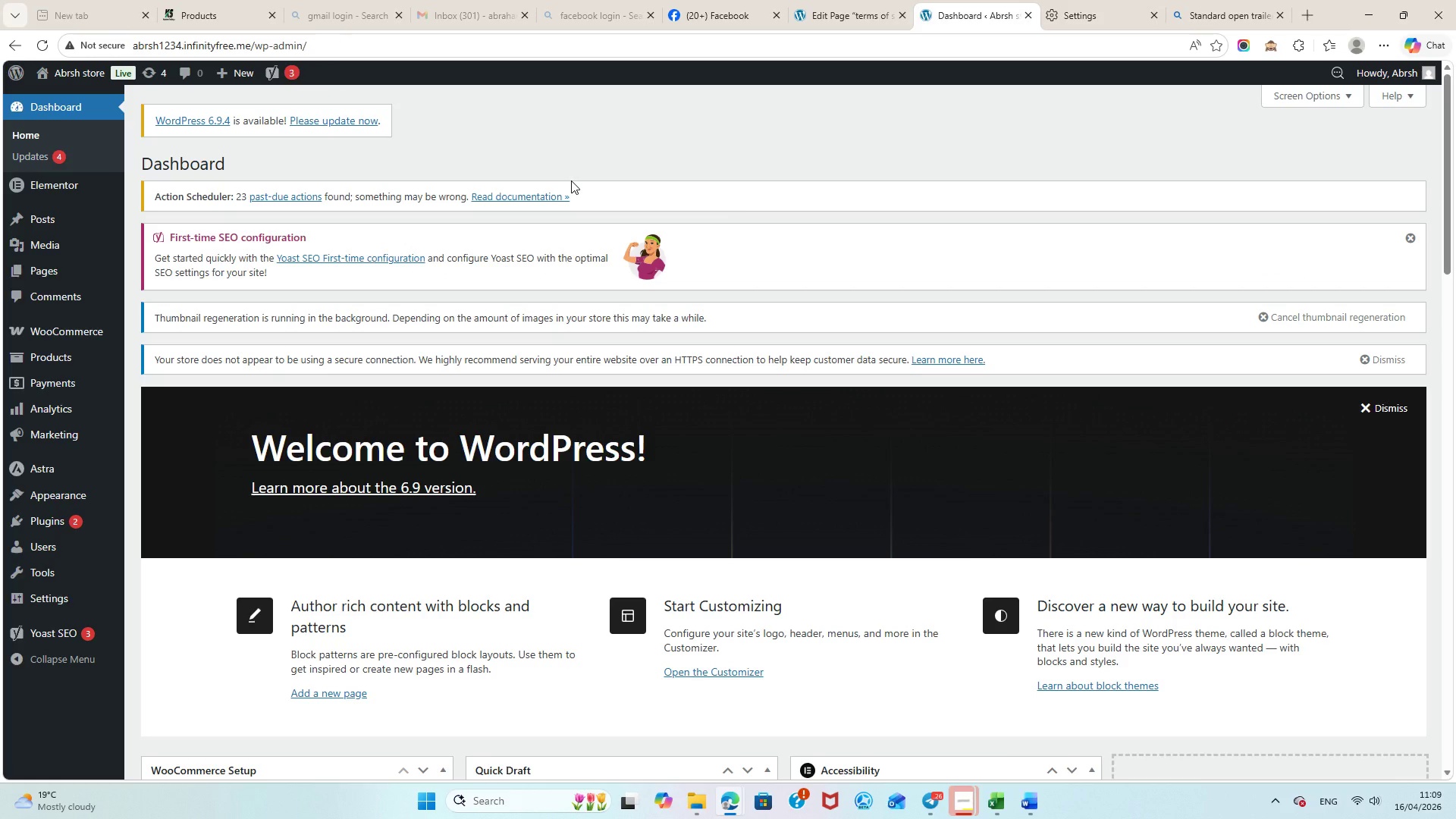 
mouse_move([77, 522])
 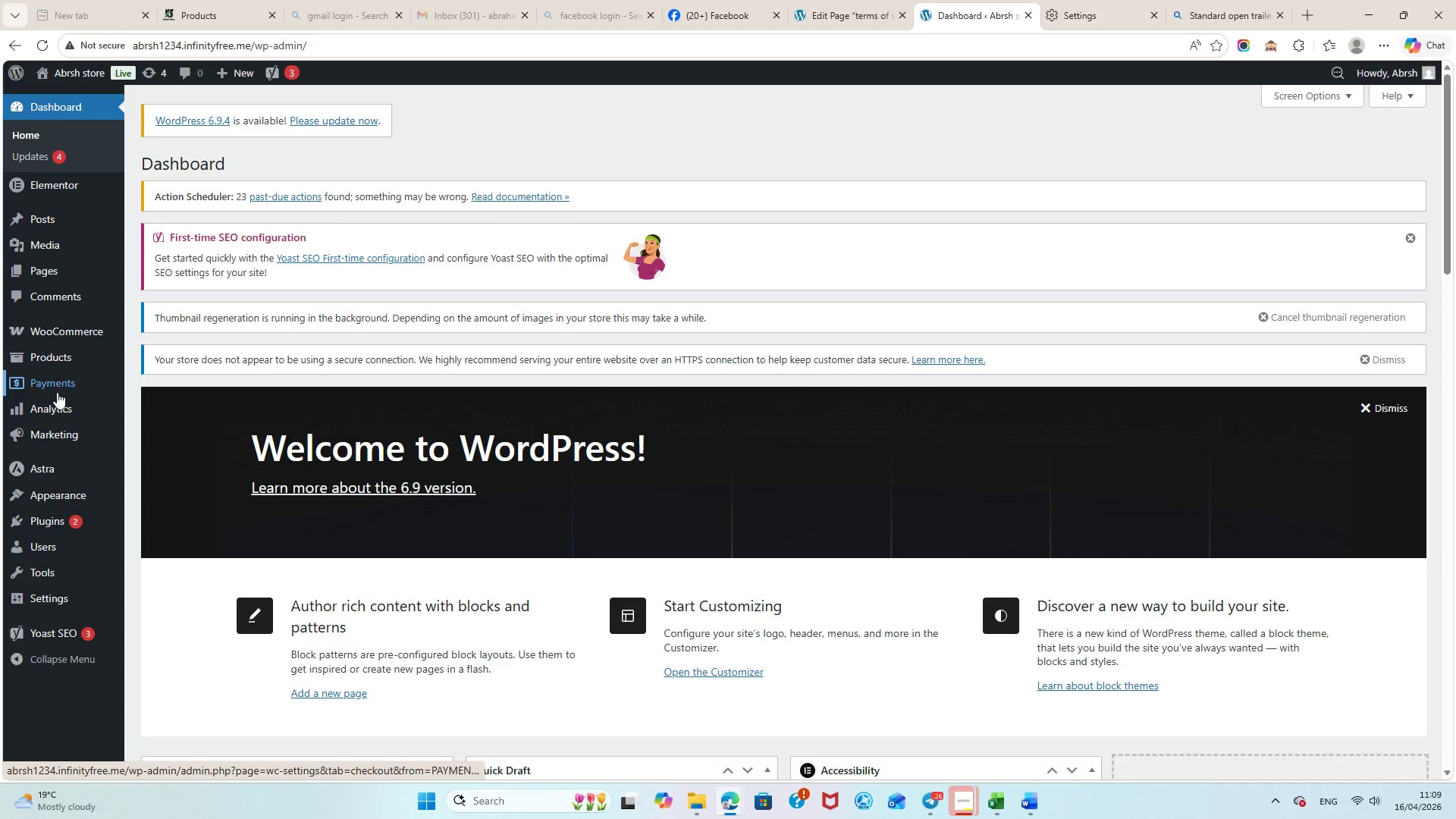 
left_click([55, 403])
 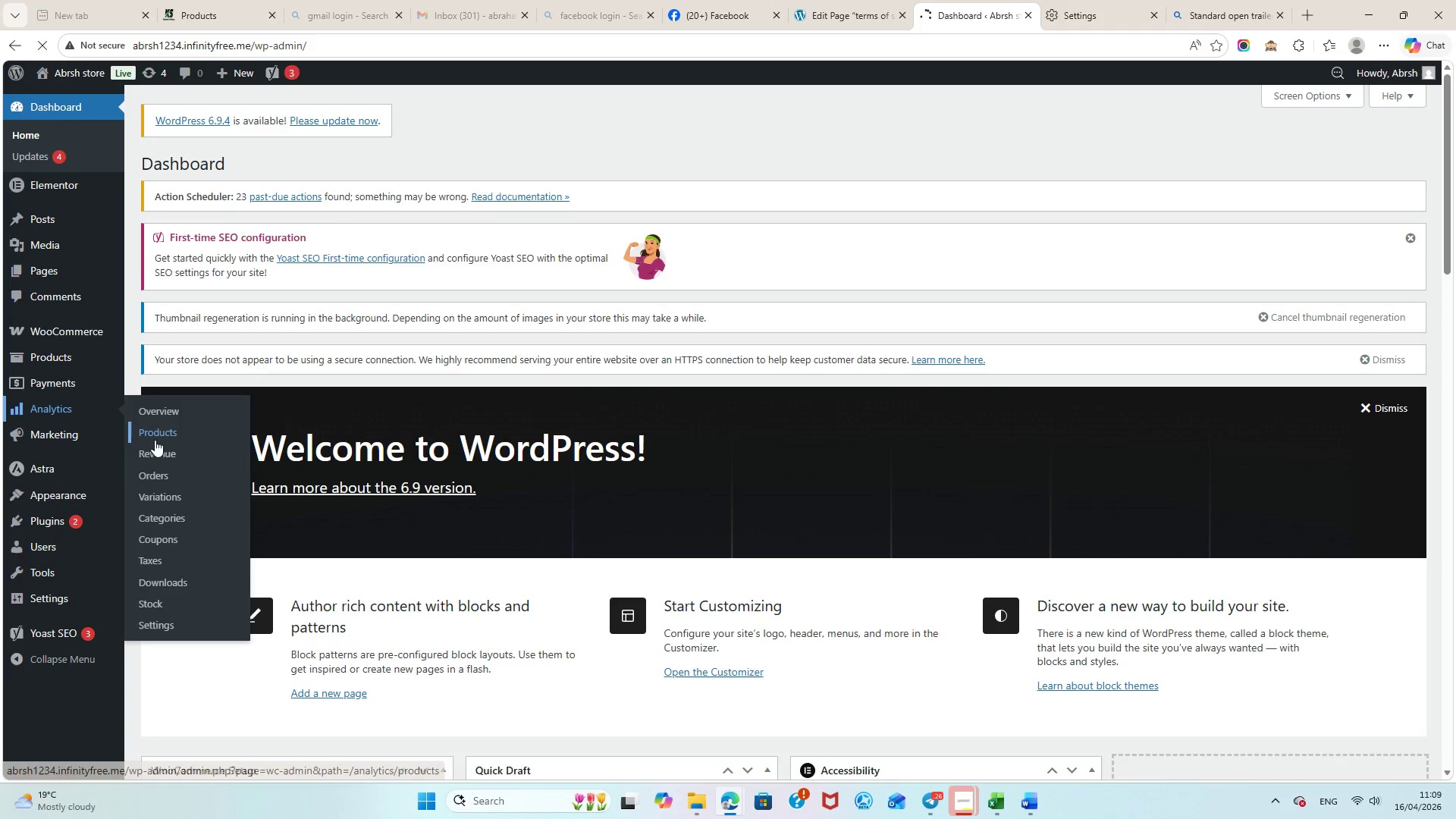 
left_click([155, 457])
 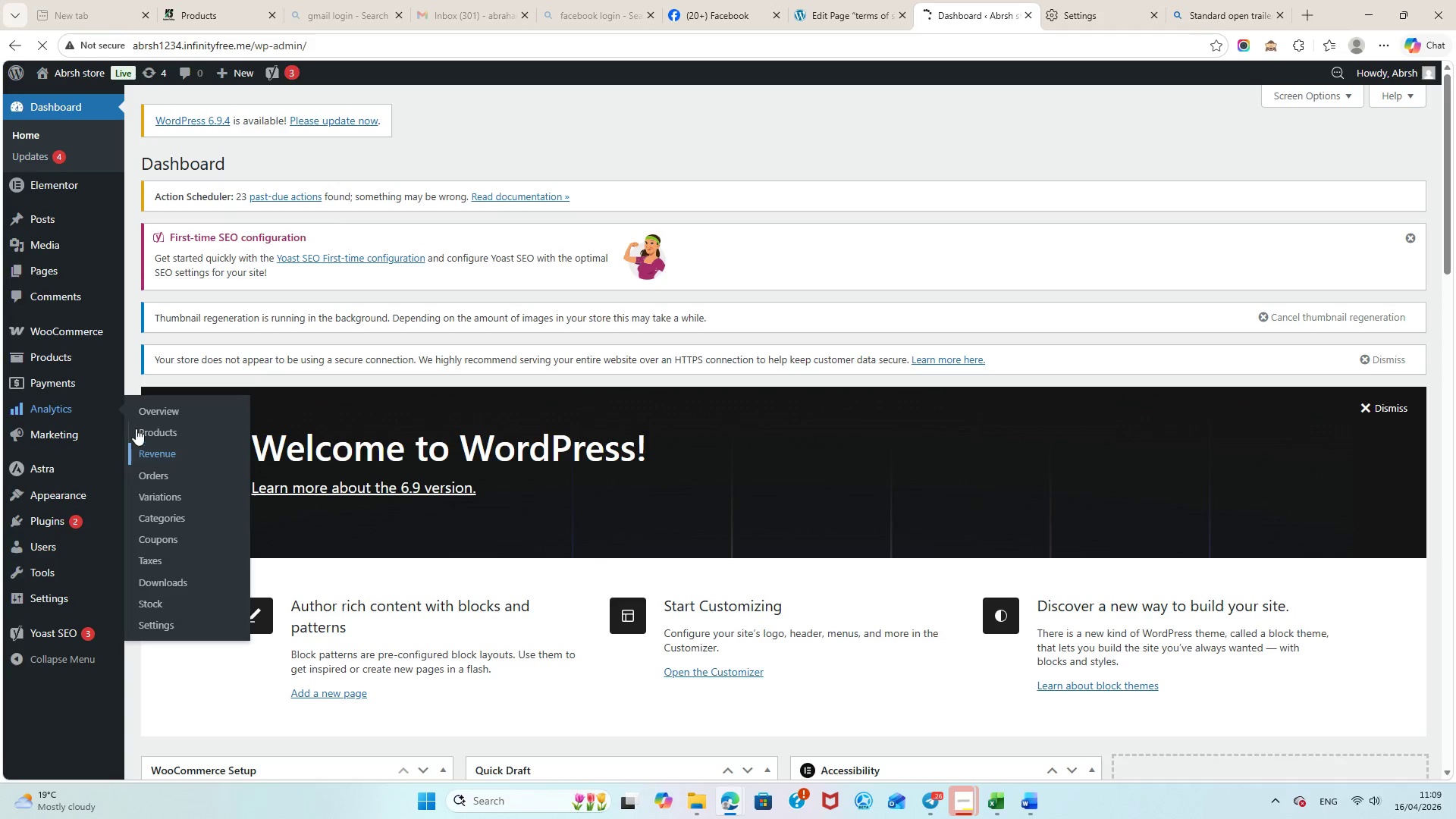 
mouse_move([21, 326])
 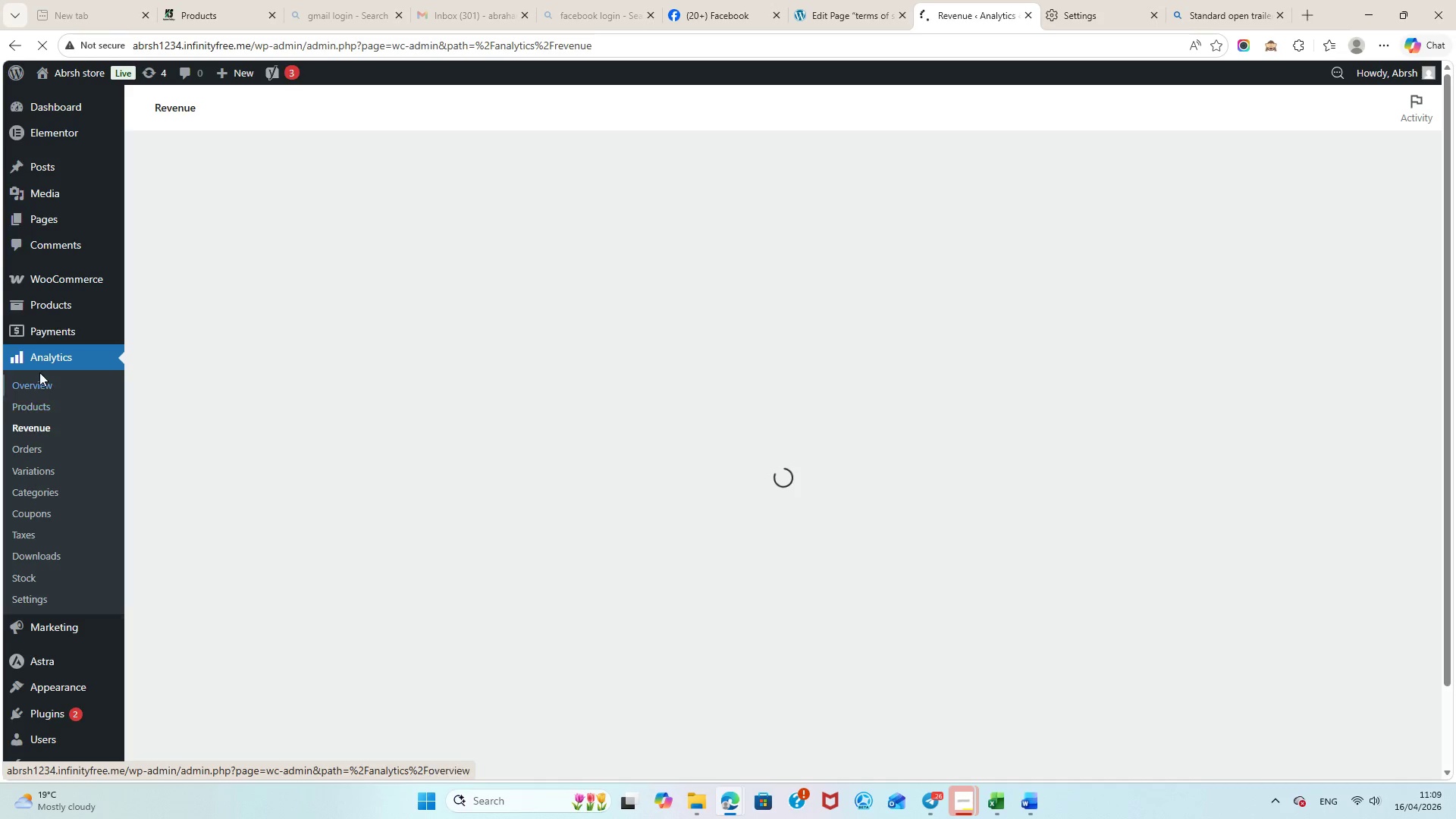 
scroll: coordinate [56, 463], scroll_direction: down, amount: 2.0
 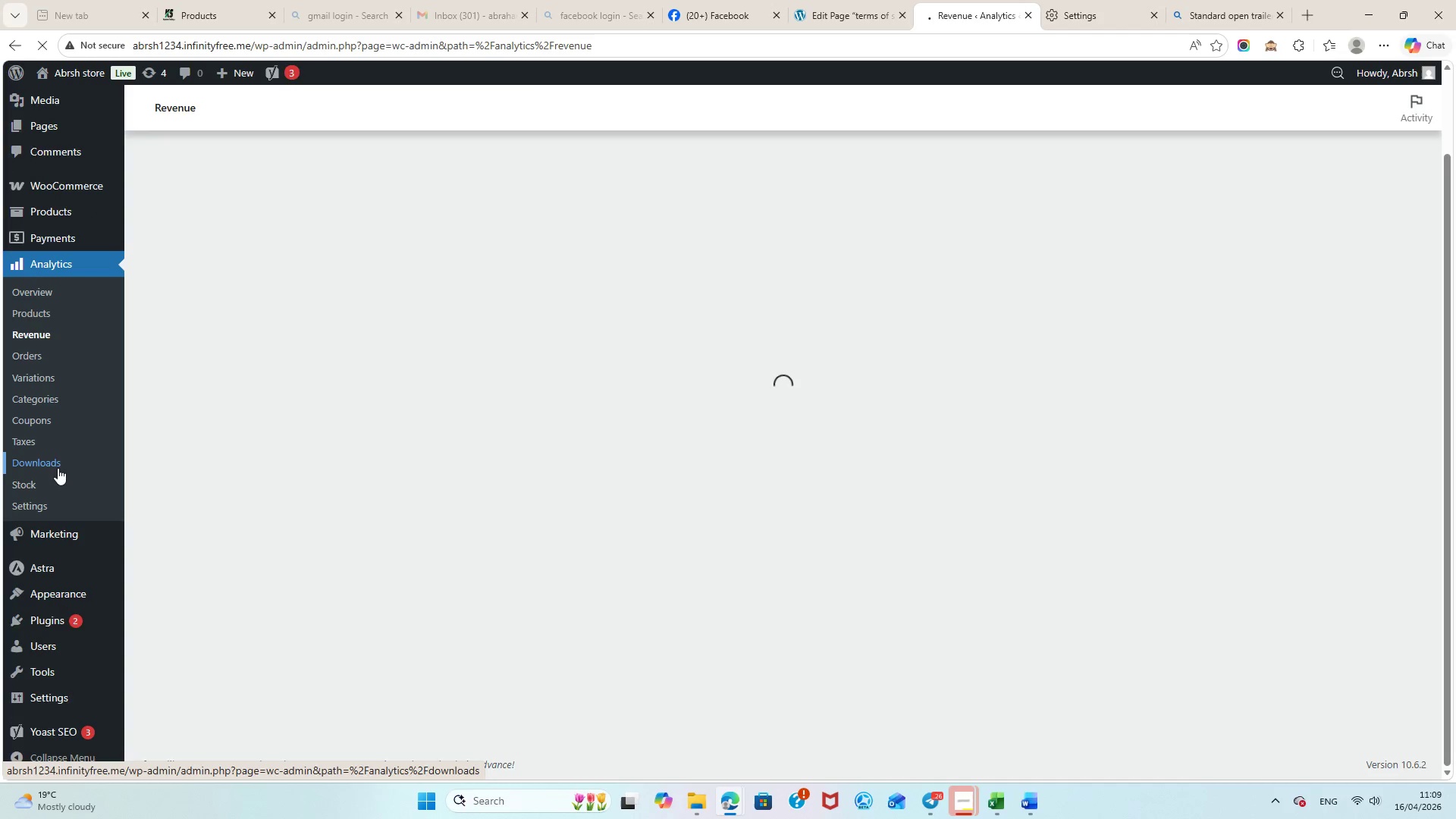 
scroll: coordinate [58, 471], scroll_direction: up, amount: 3.0
 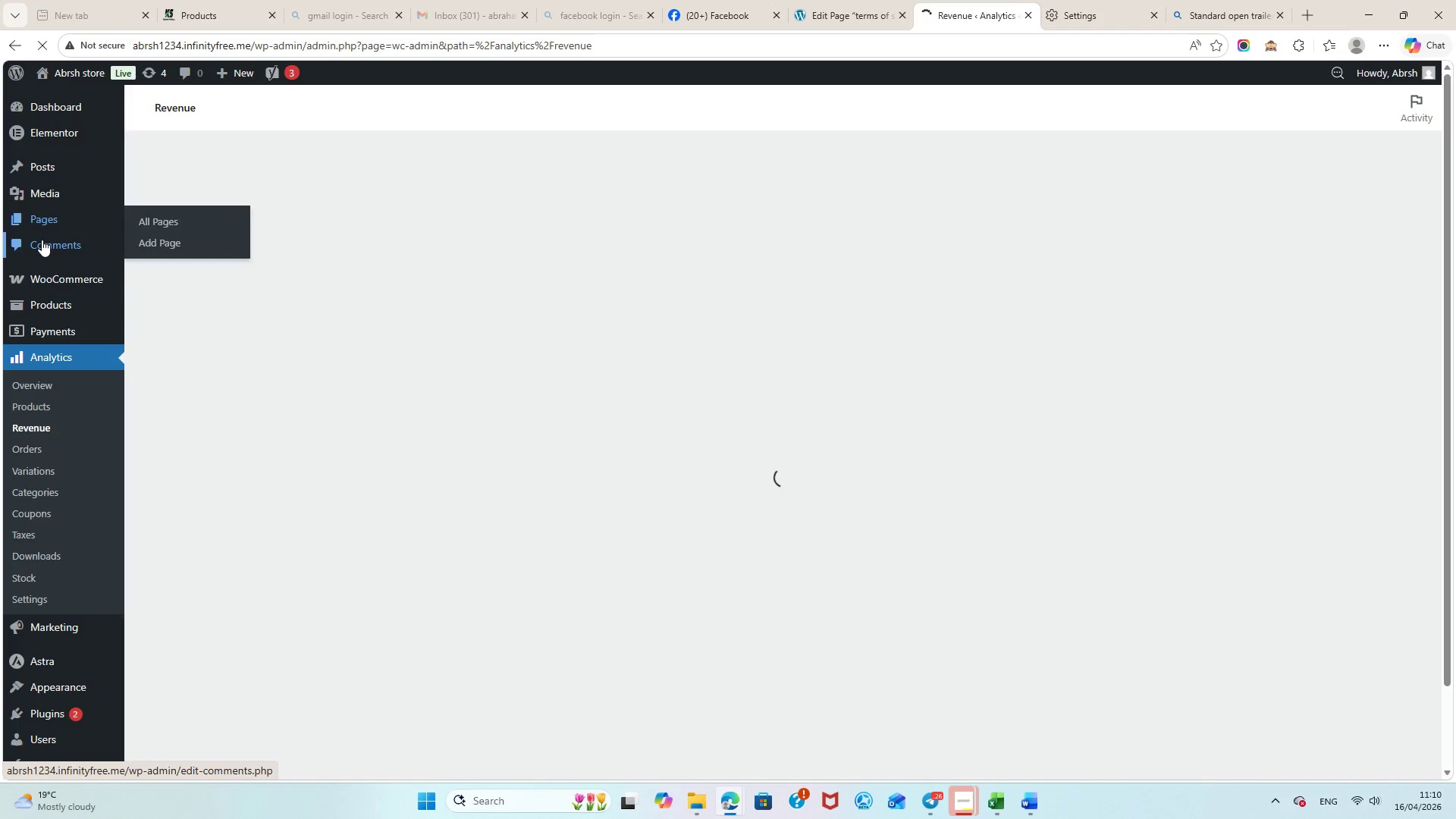 
mouse_move([48, 163])
 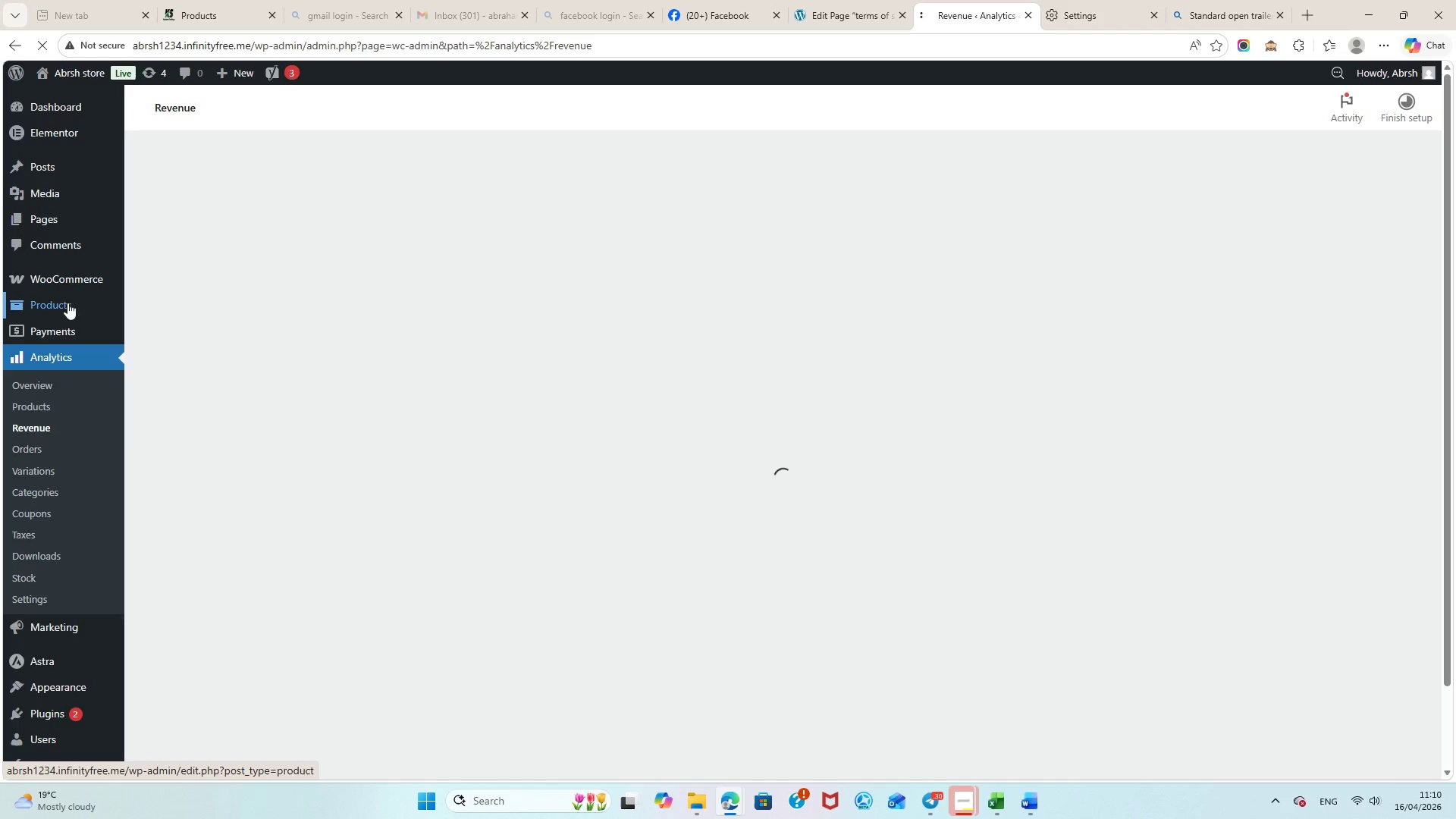 
left_click([56, 276])
 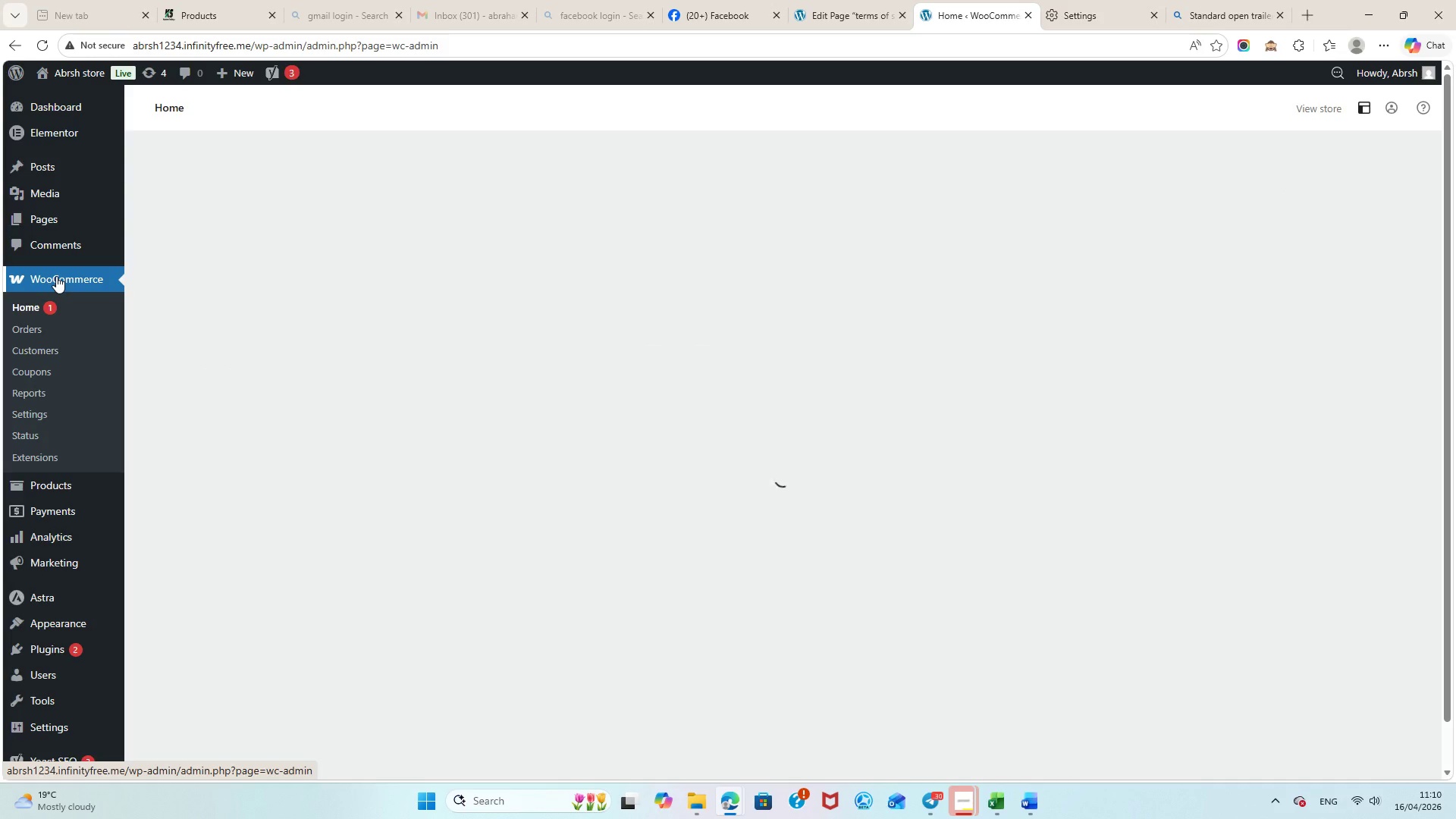 
left_click([56, 276])
 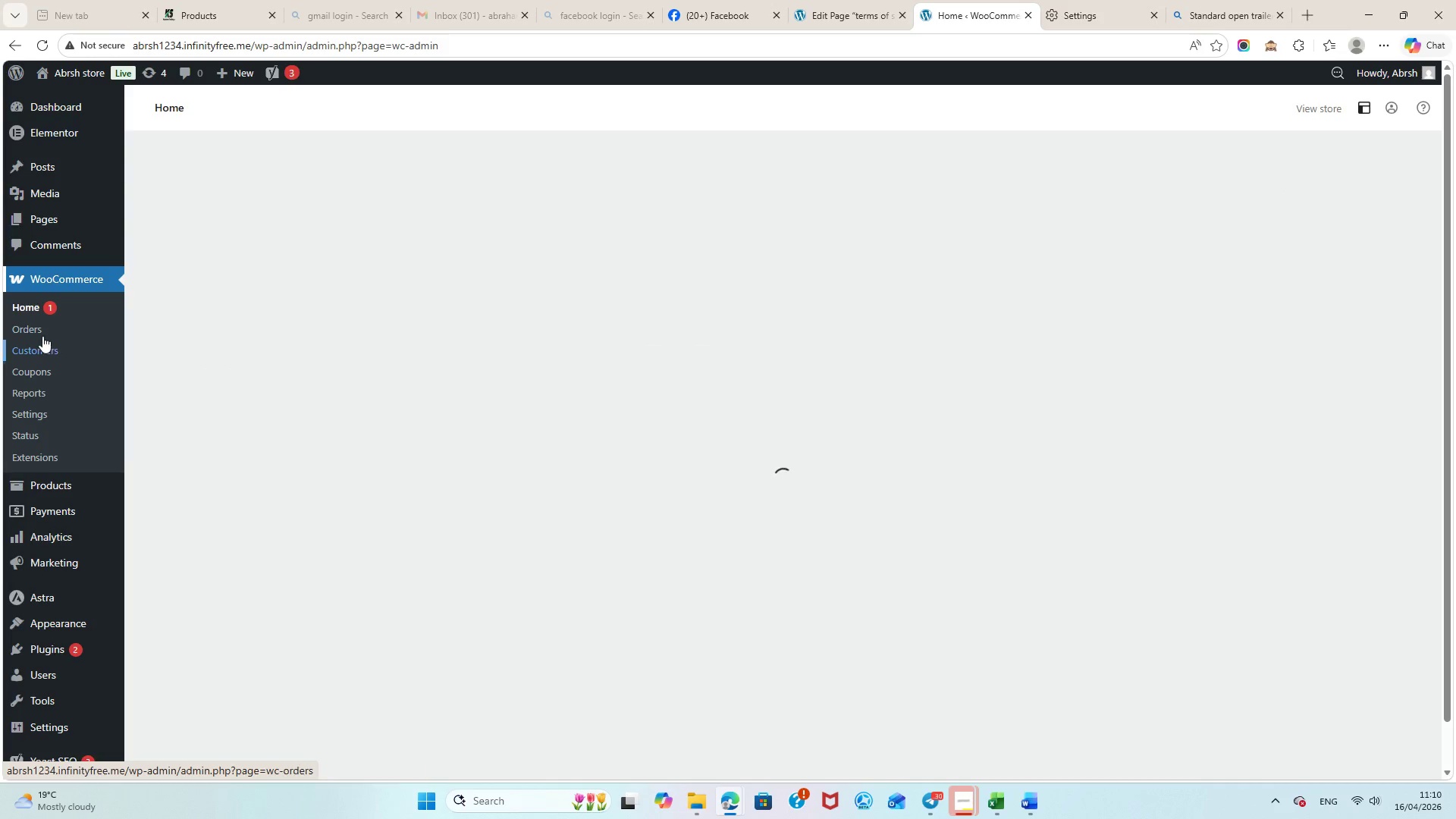 
left_click([29, 322])
 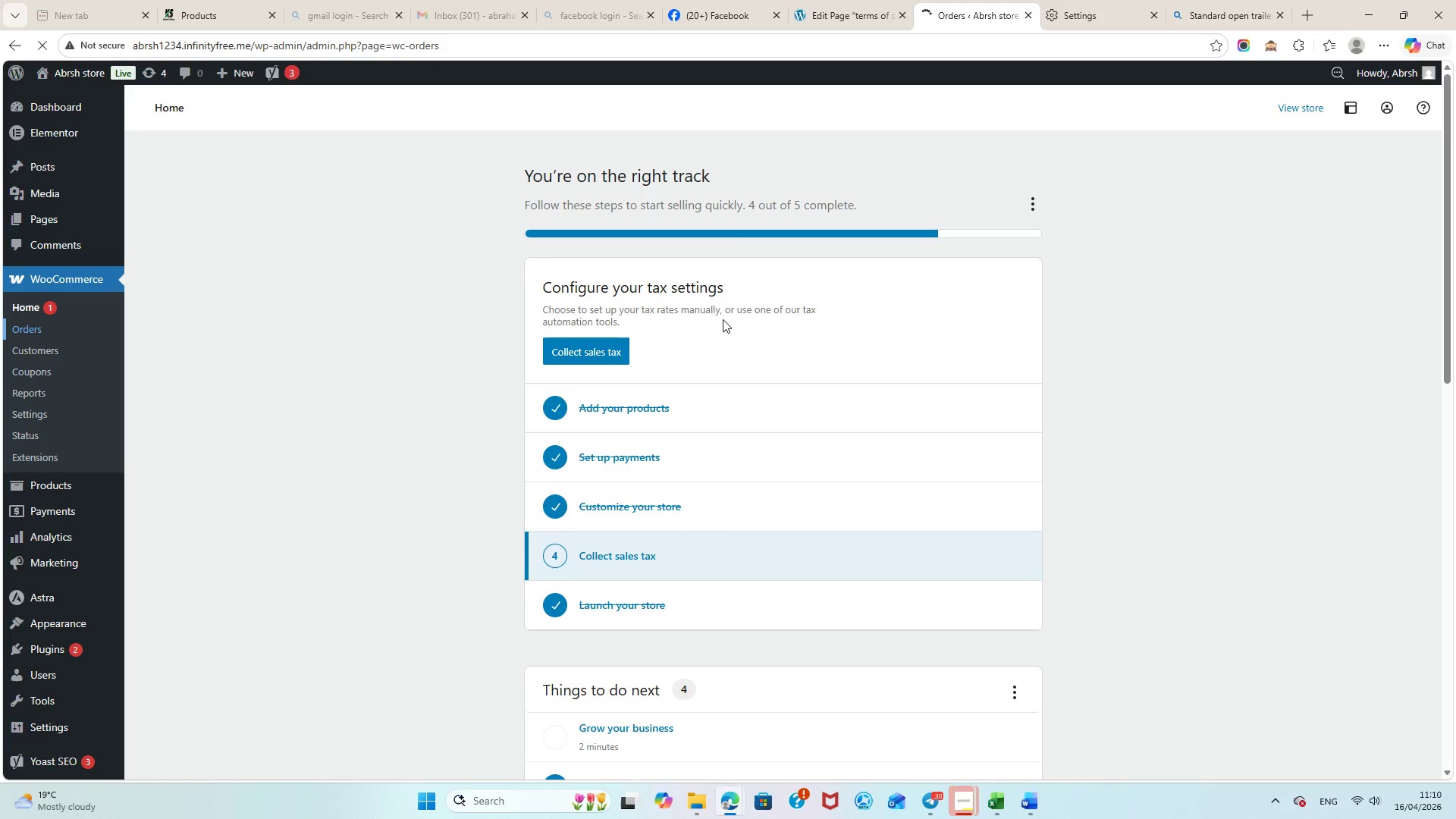 
wait(19.52)
 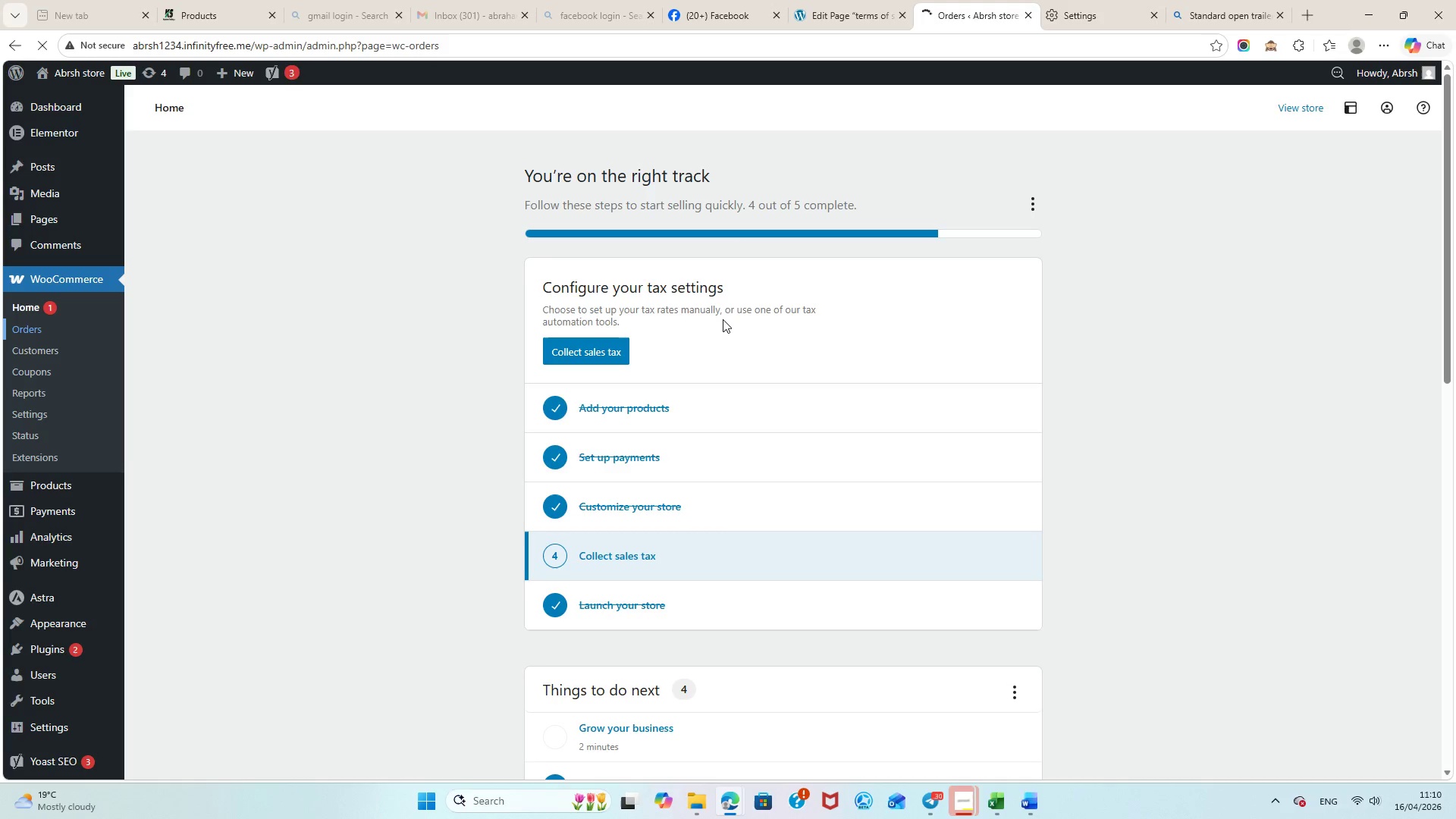 
left_click([232, 158])
 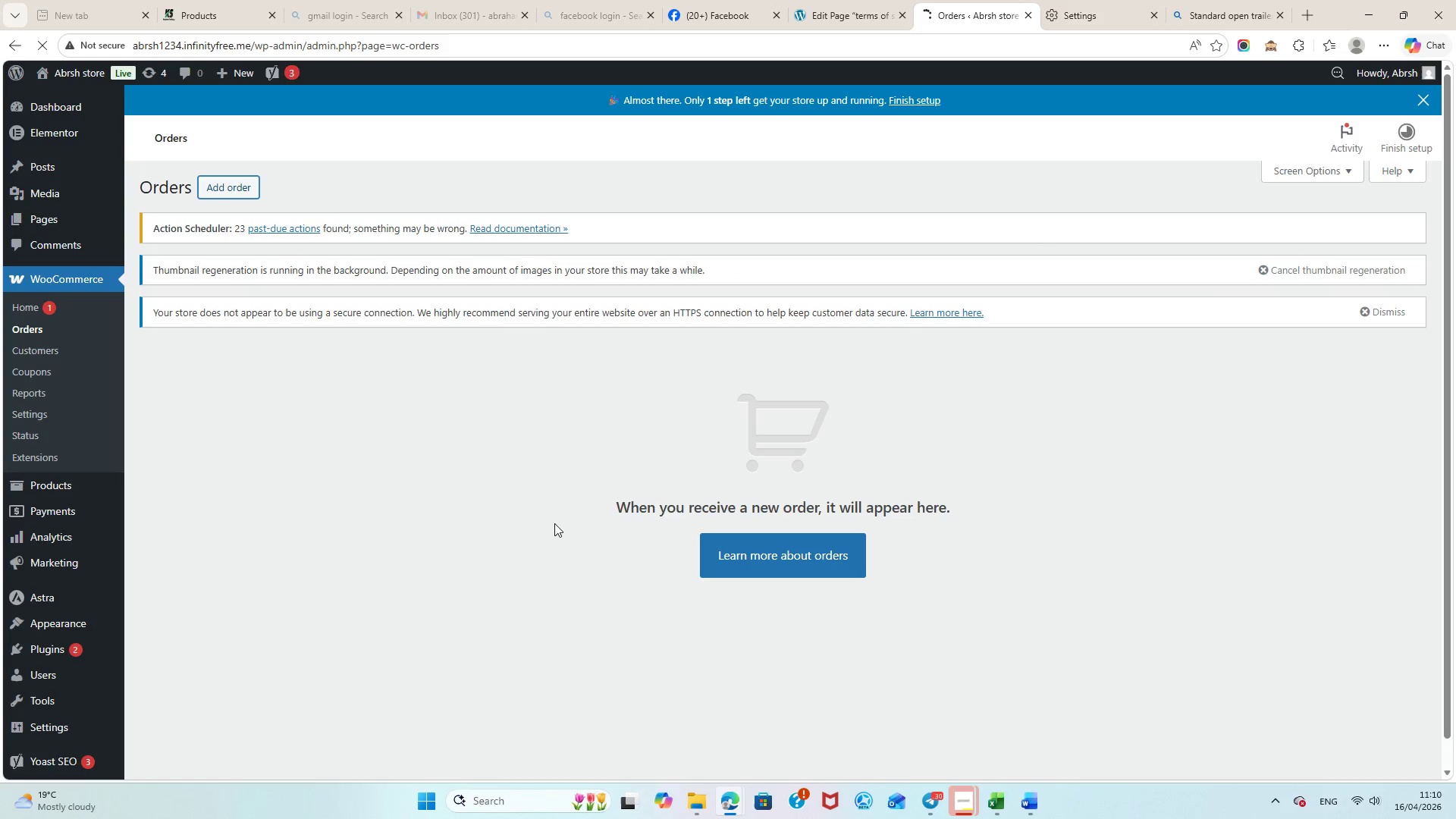 
wait(11.01)
 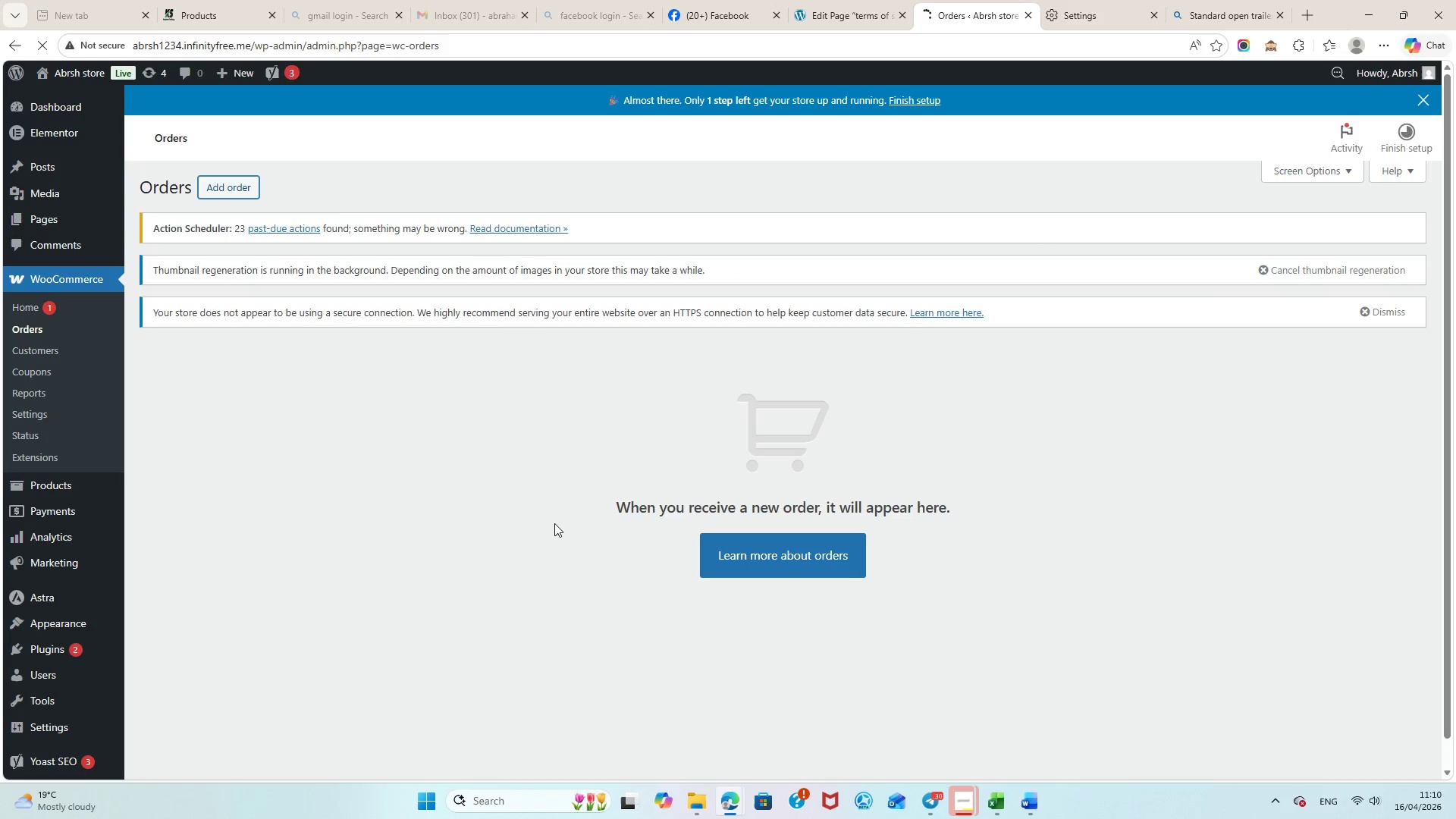 
scroll: coordinate [286, 412], scroll_direction: down, amount: 1.0
 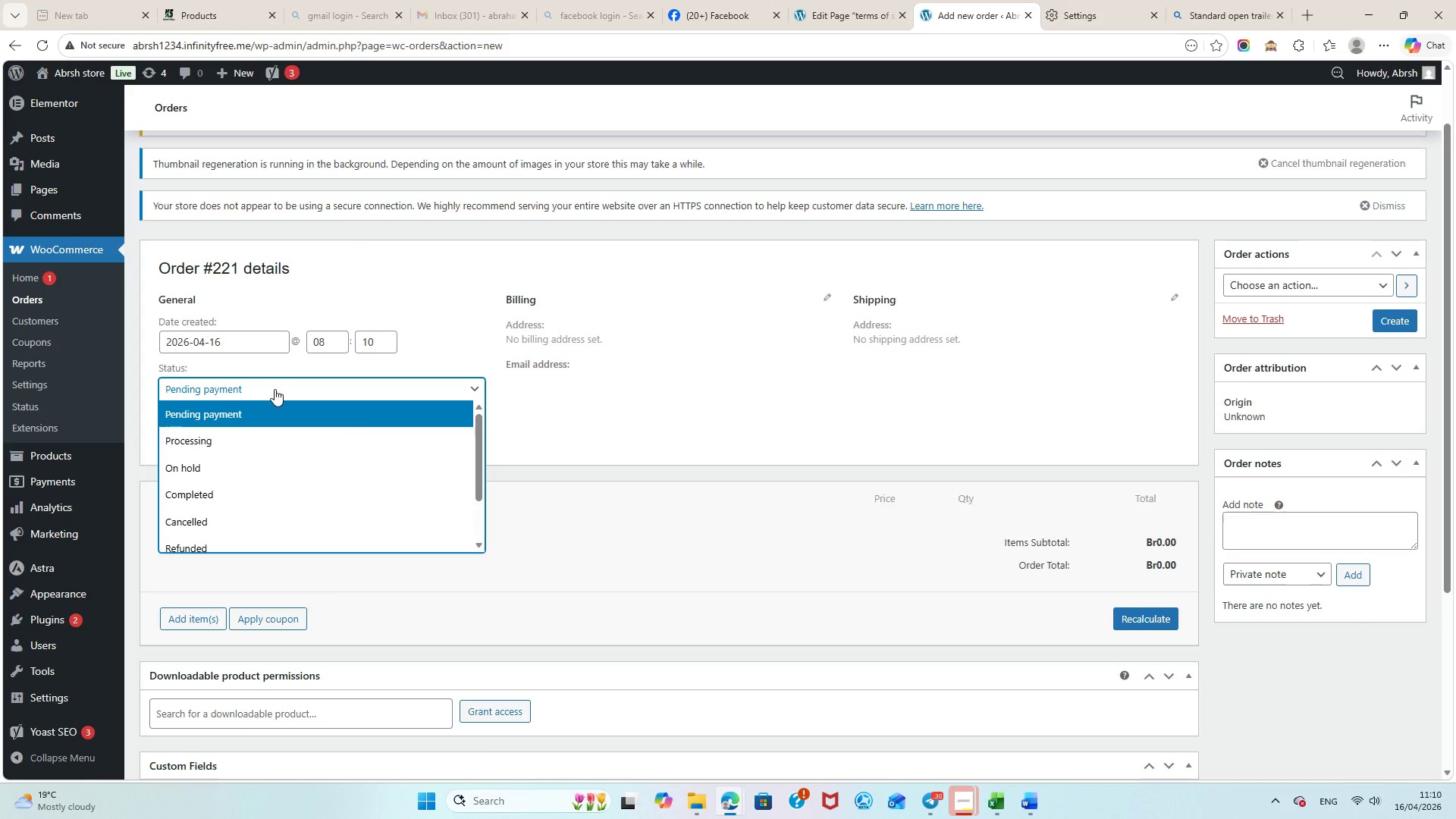 
left_click([568, 395])
 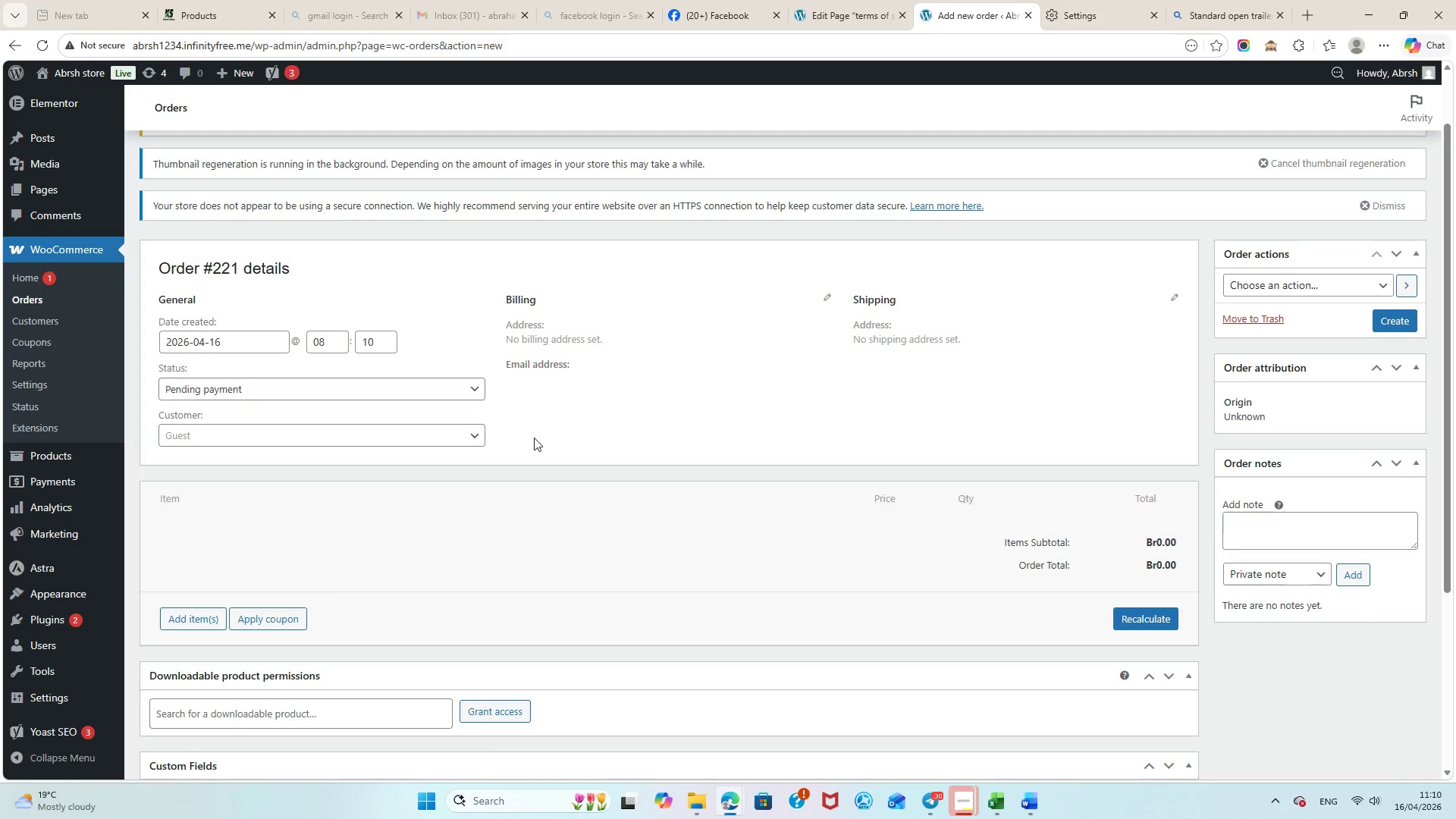 
scroll: coordinate [576, 557], scroll_direction: down, amount: 11.0
 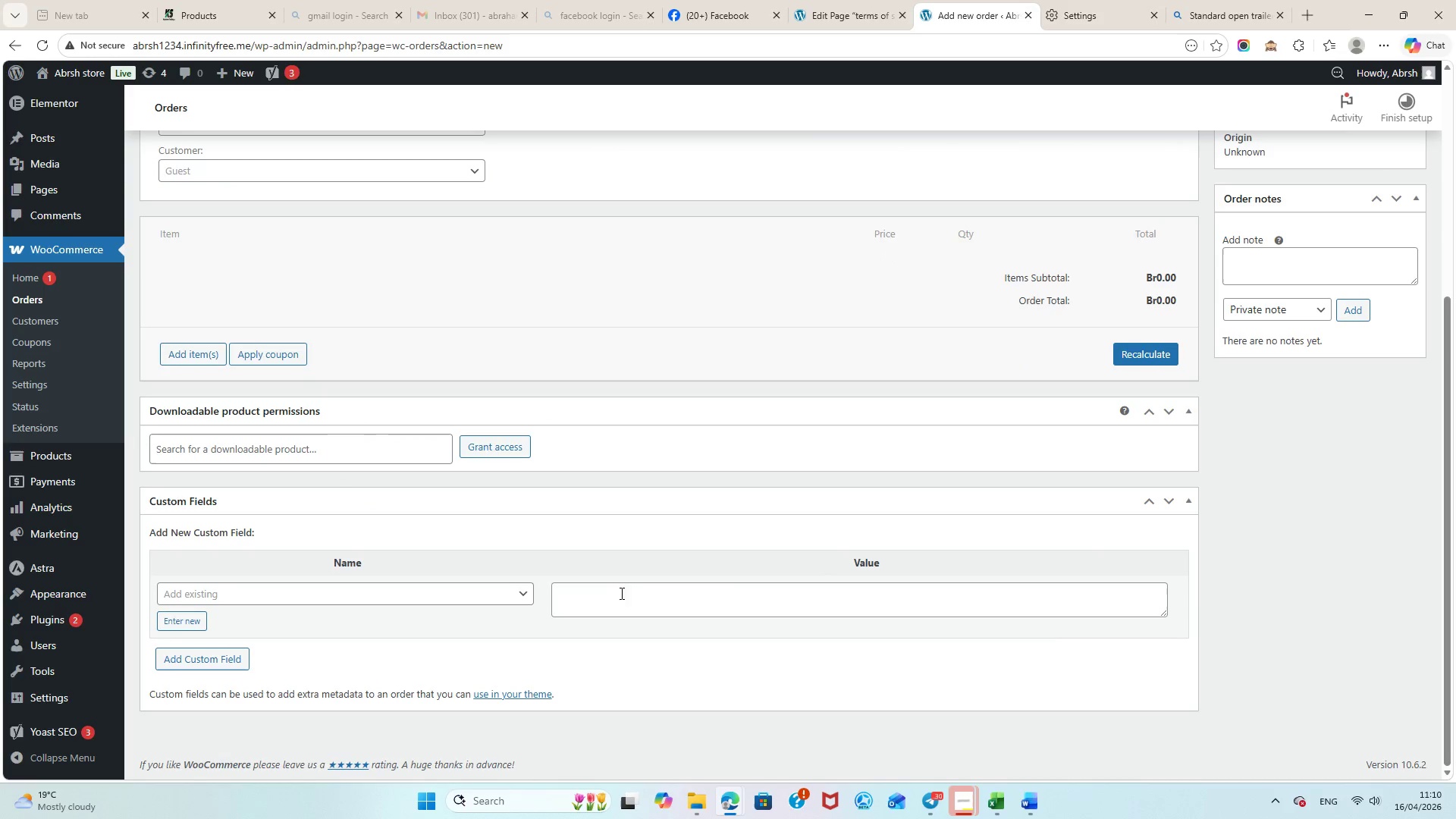 
scroll: coordinate [638, 588], scroll_direction: none, amount: 0.0
 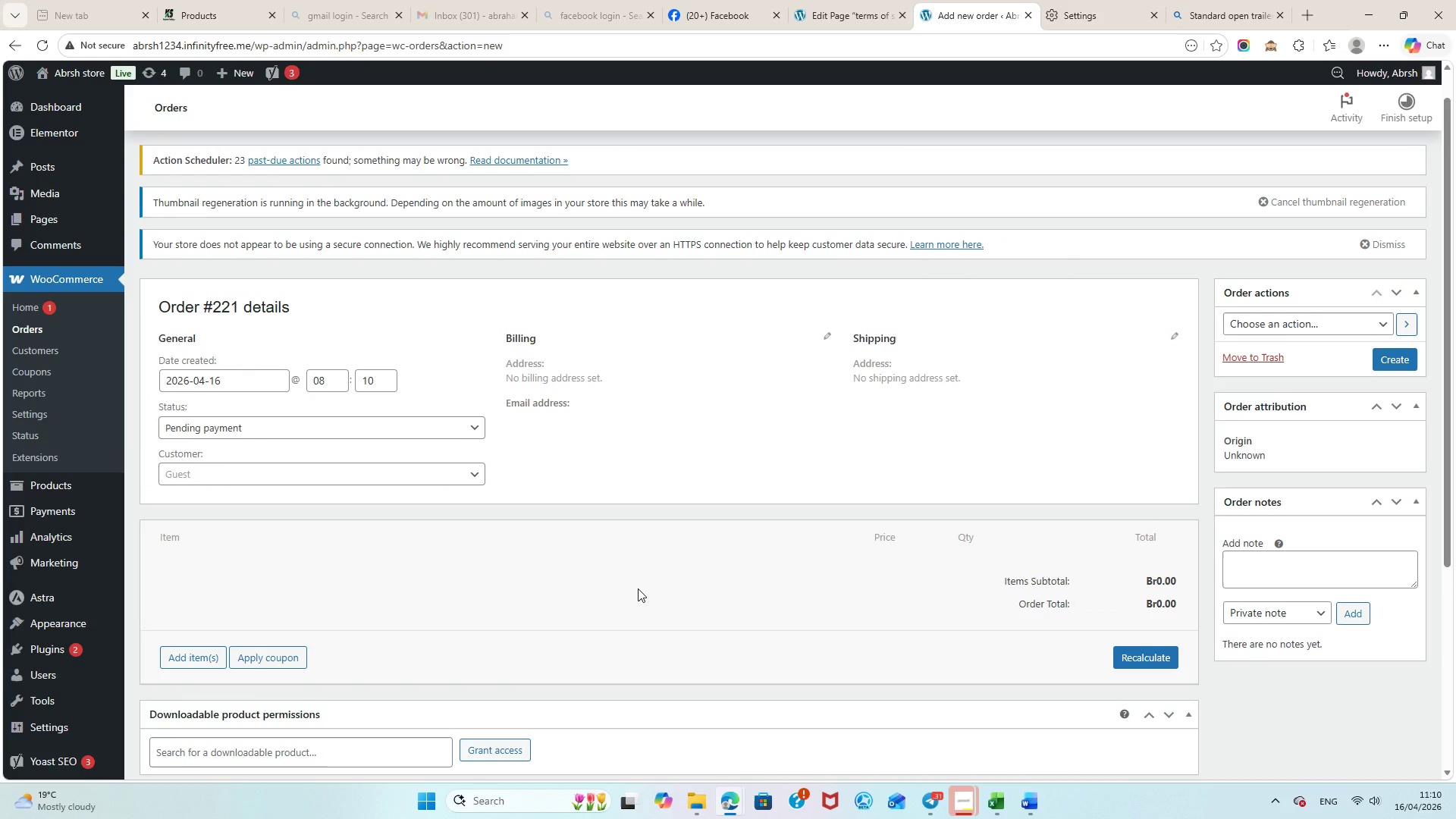 
scroll: coordinate [638, 589], scroll_direction: up, amount: 2.0
 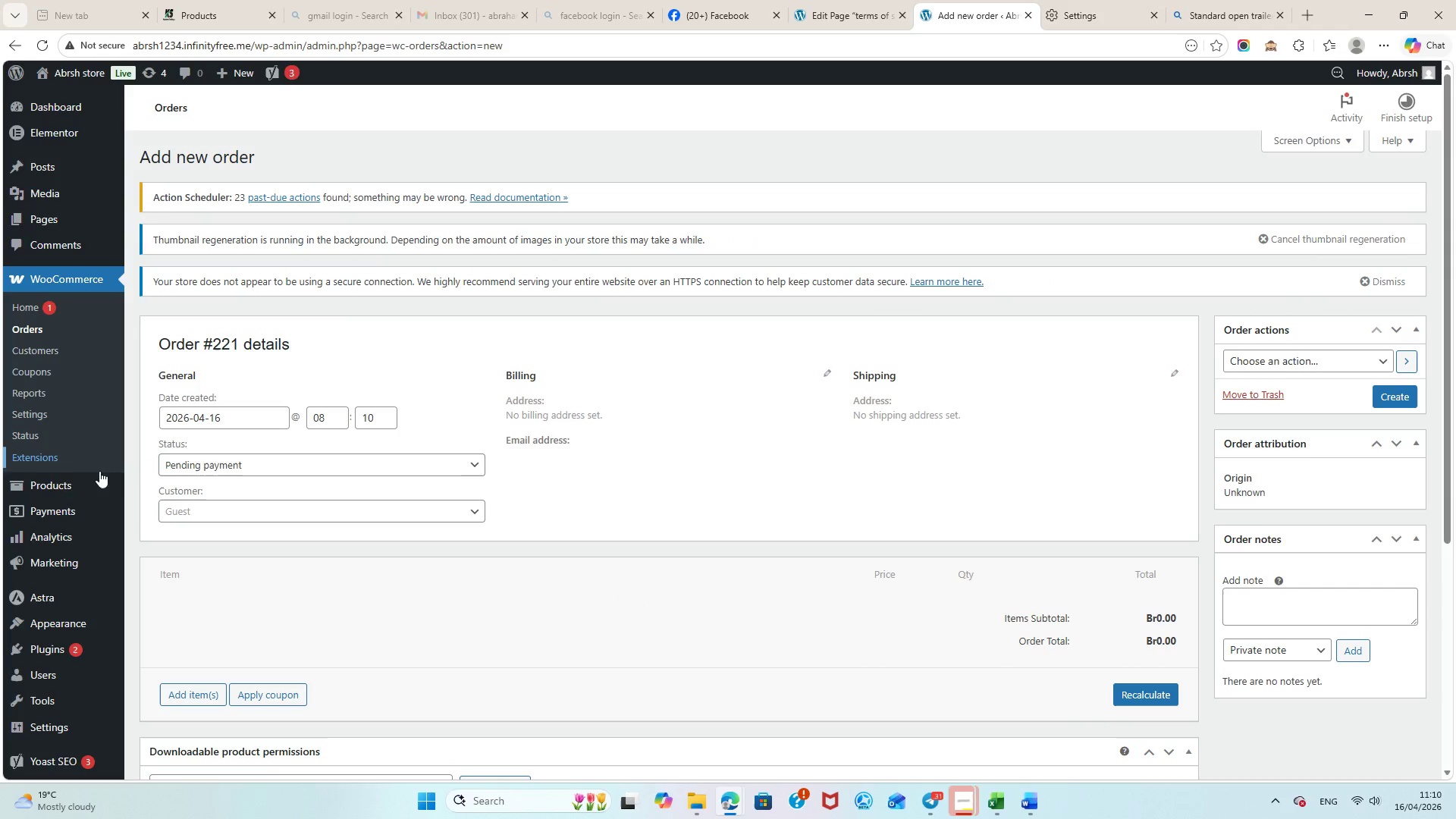 
left_click([24, 384])
 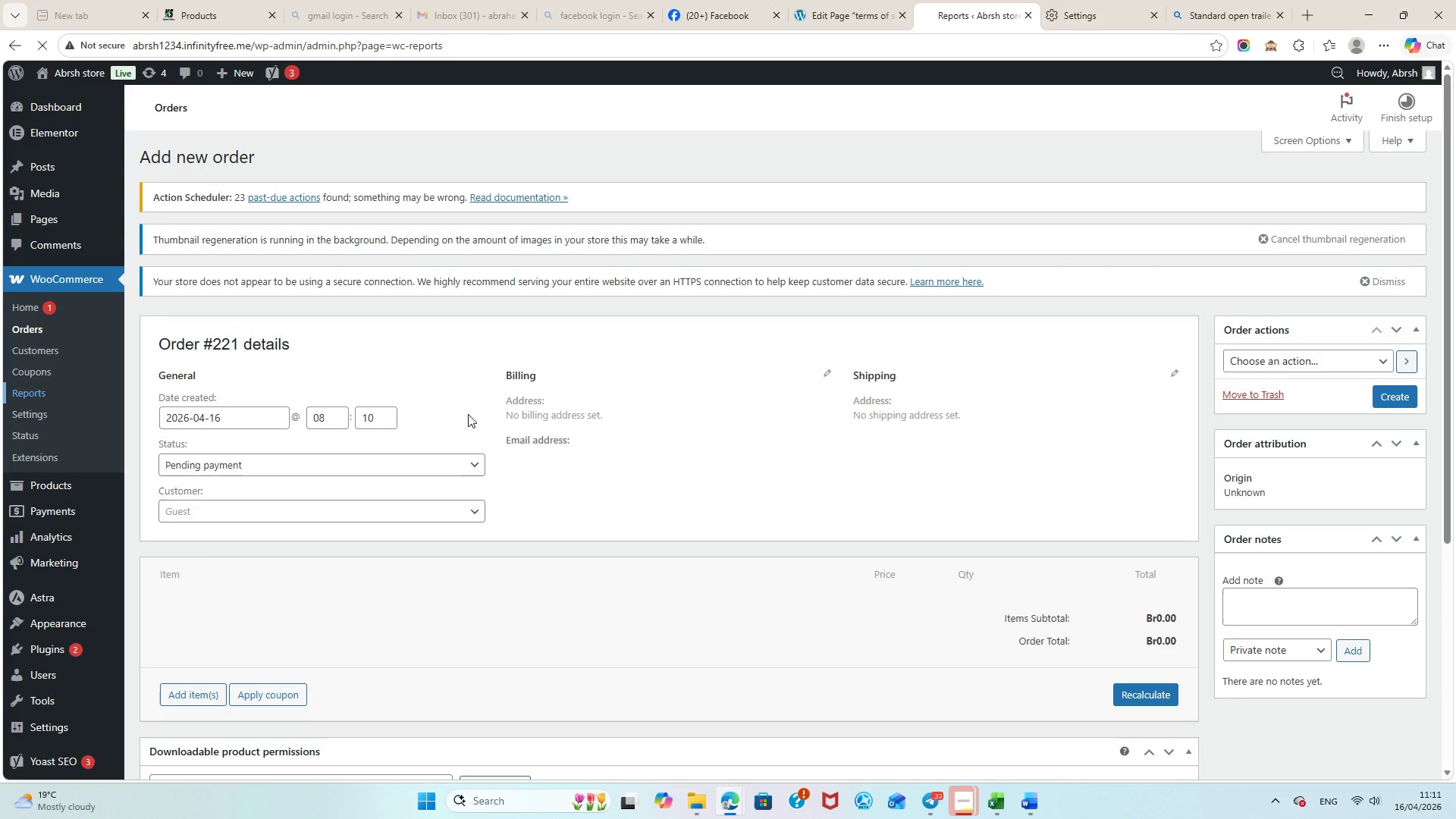 
wait(13.56)
 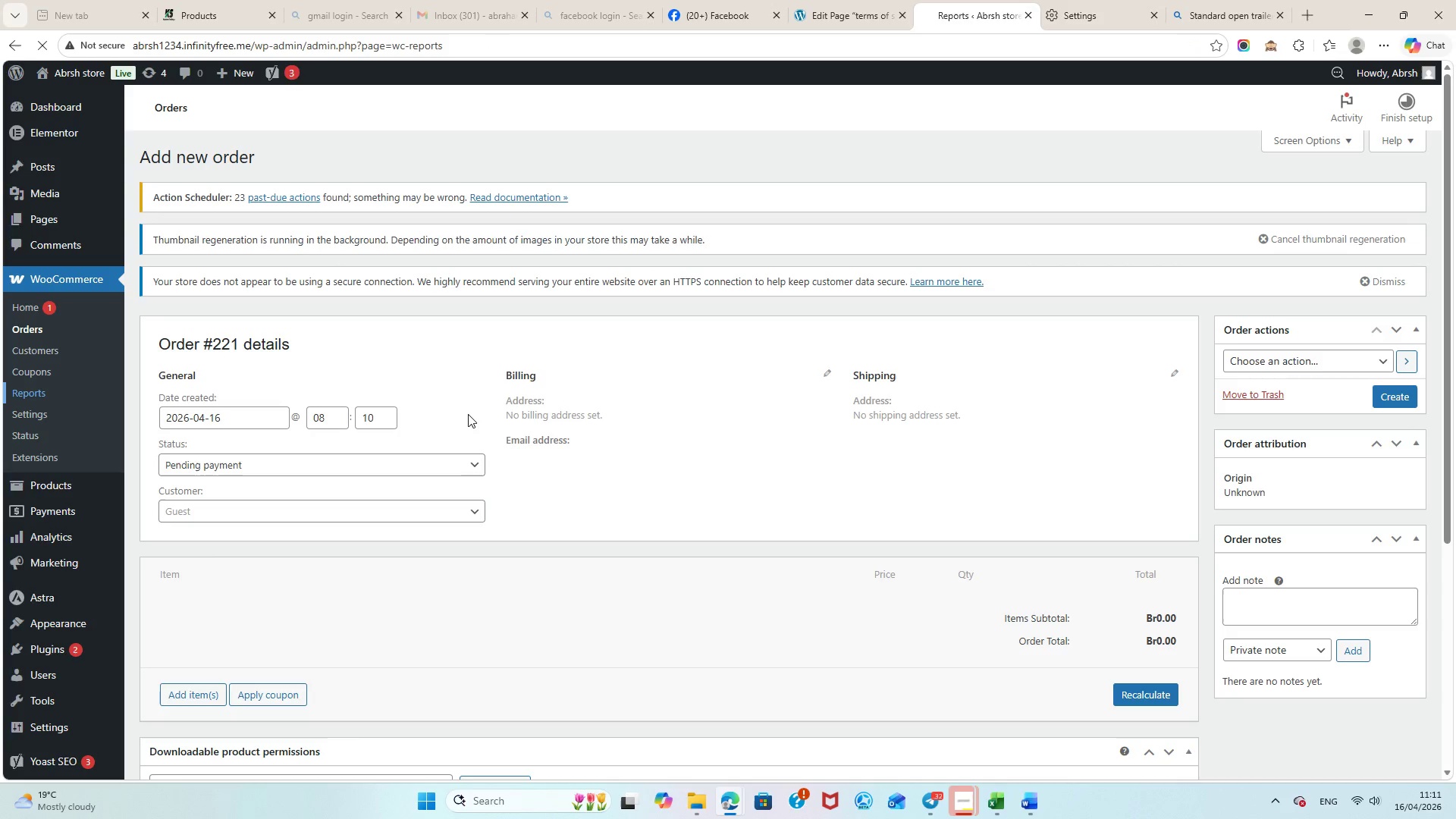 
scroll: coordinate [202, 344], scroll_direction: up, amount: 3.0
 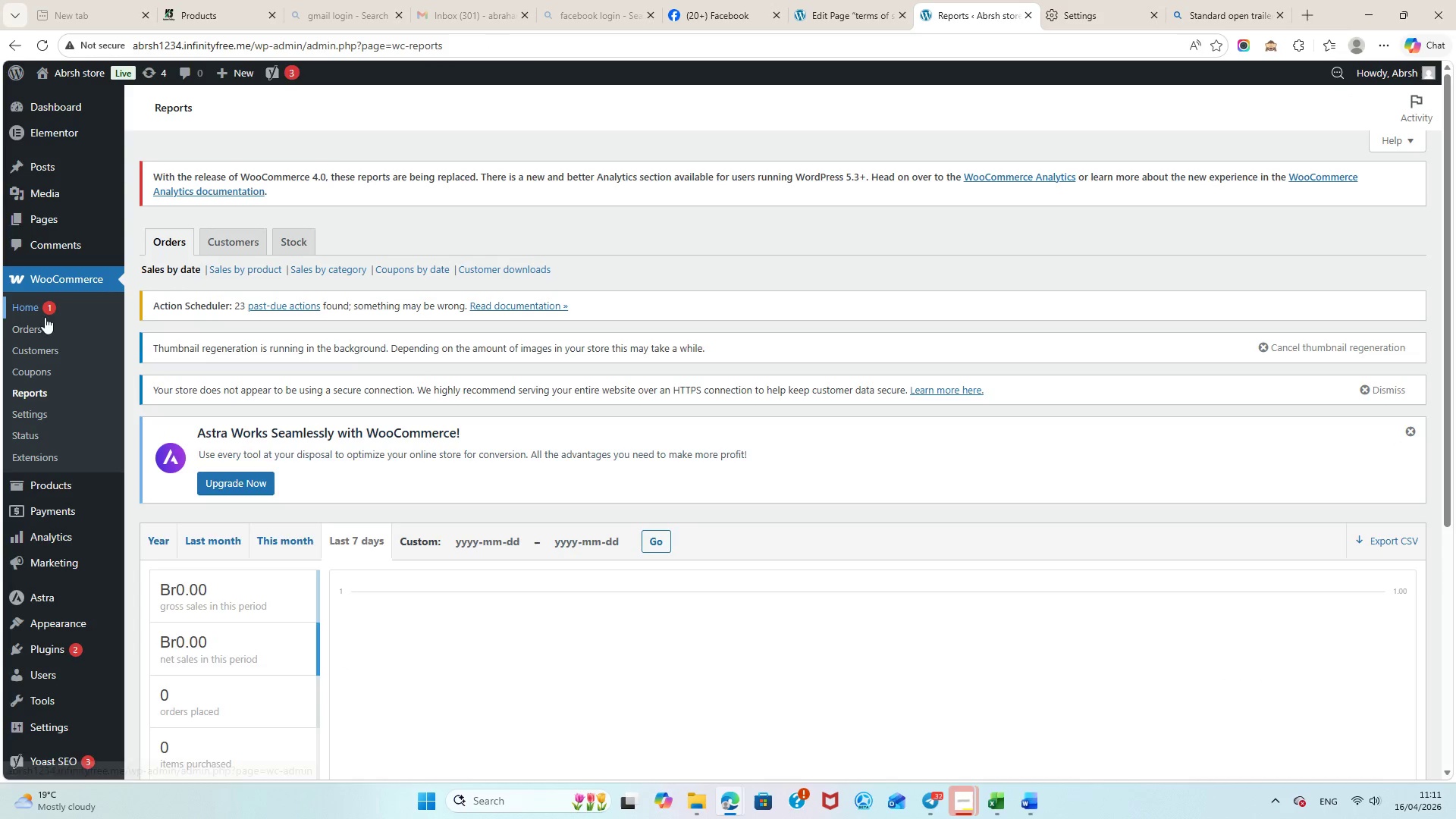 
left_click([30, 327])